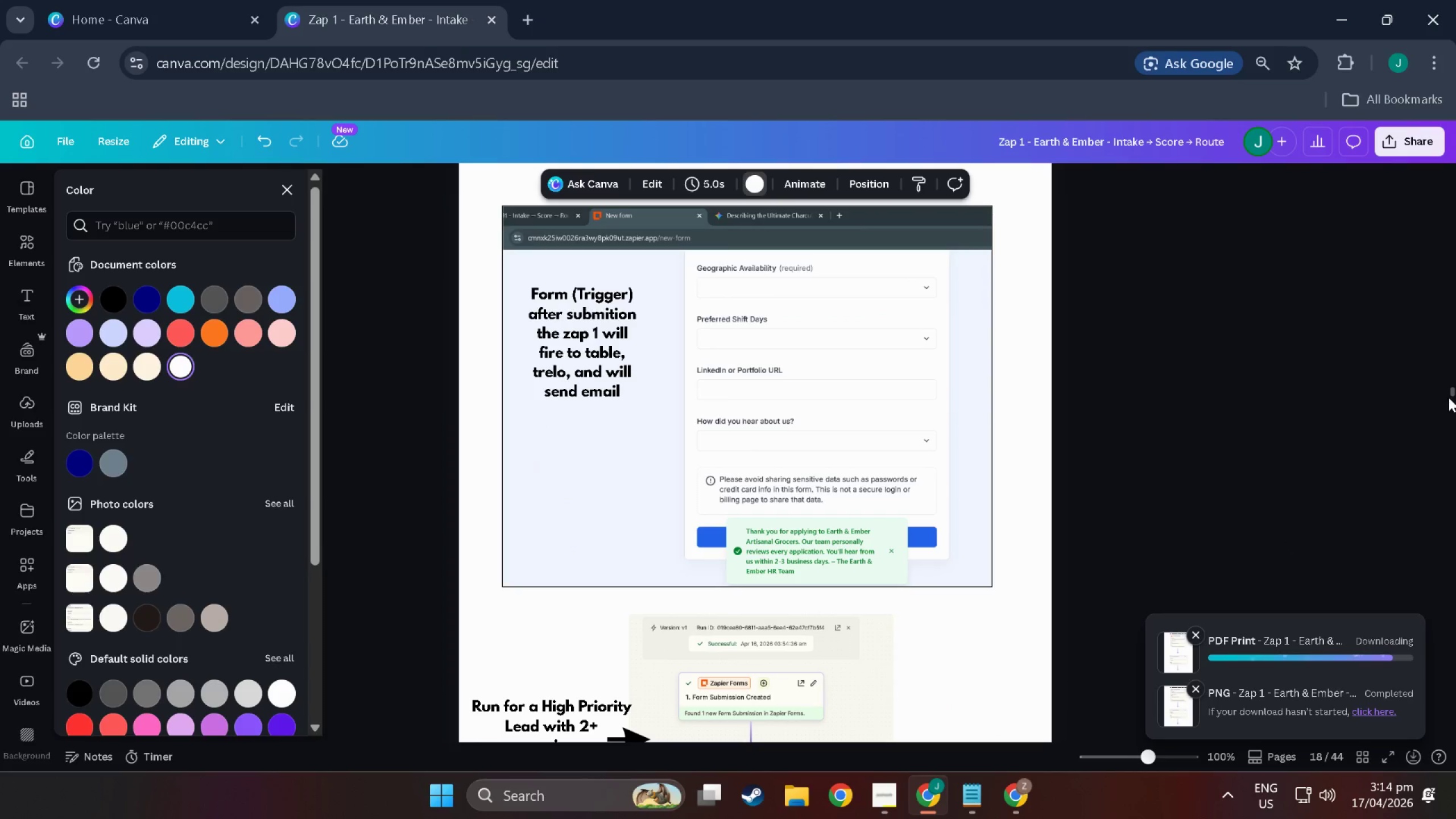 
left_click_drag(start_coordinate=[1451, 394], to_coordinate=[1452, 647])
 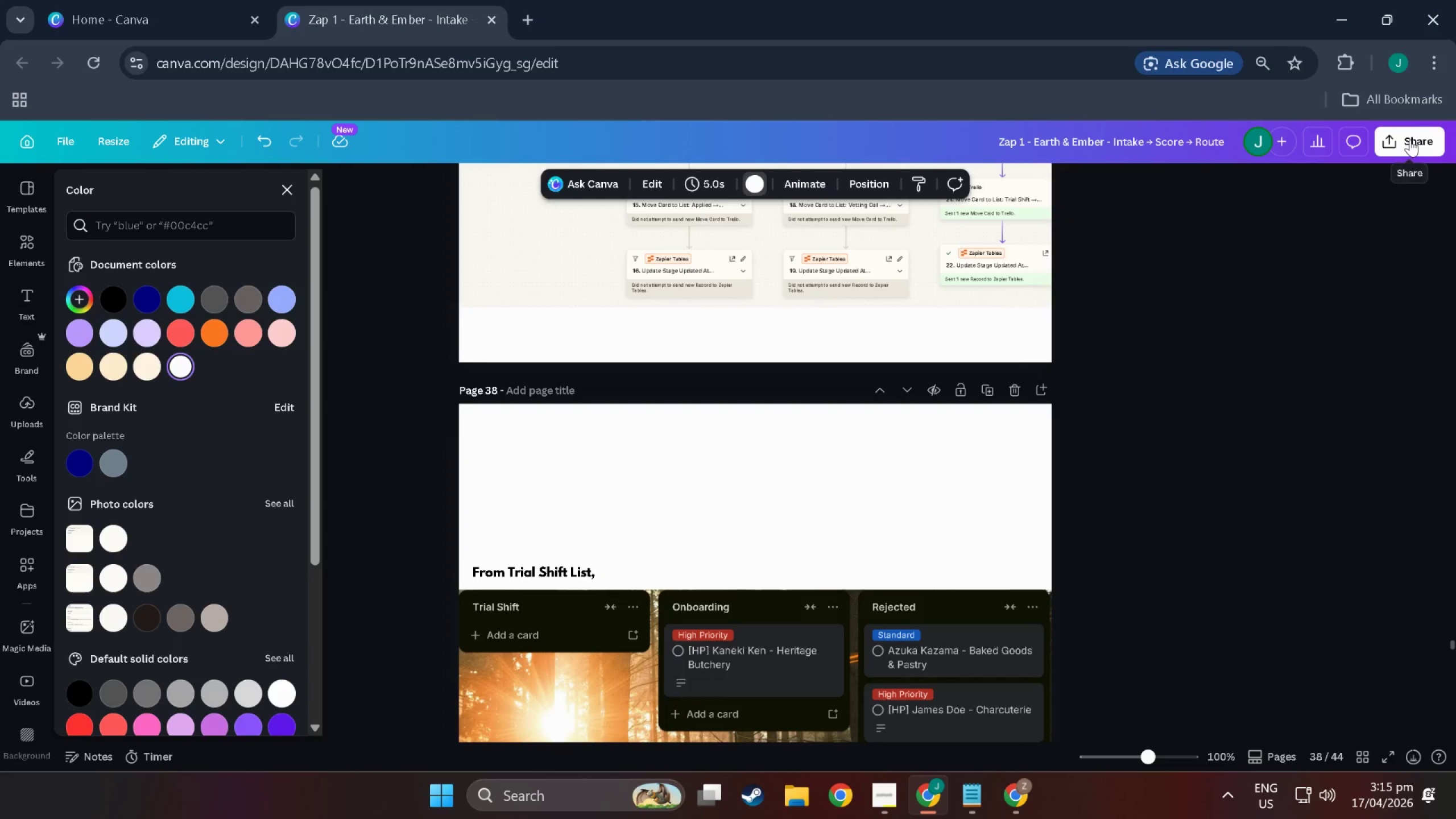 
scroll: coordinate [1288, 490], scroll_direction: down, amount: 21.0
 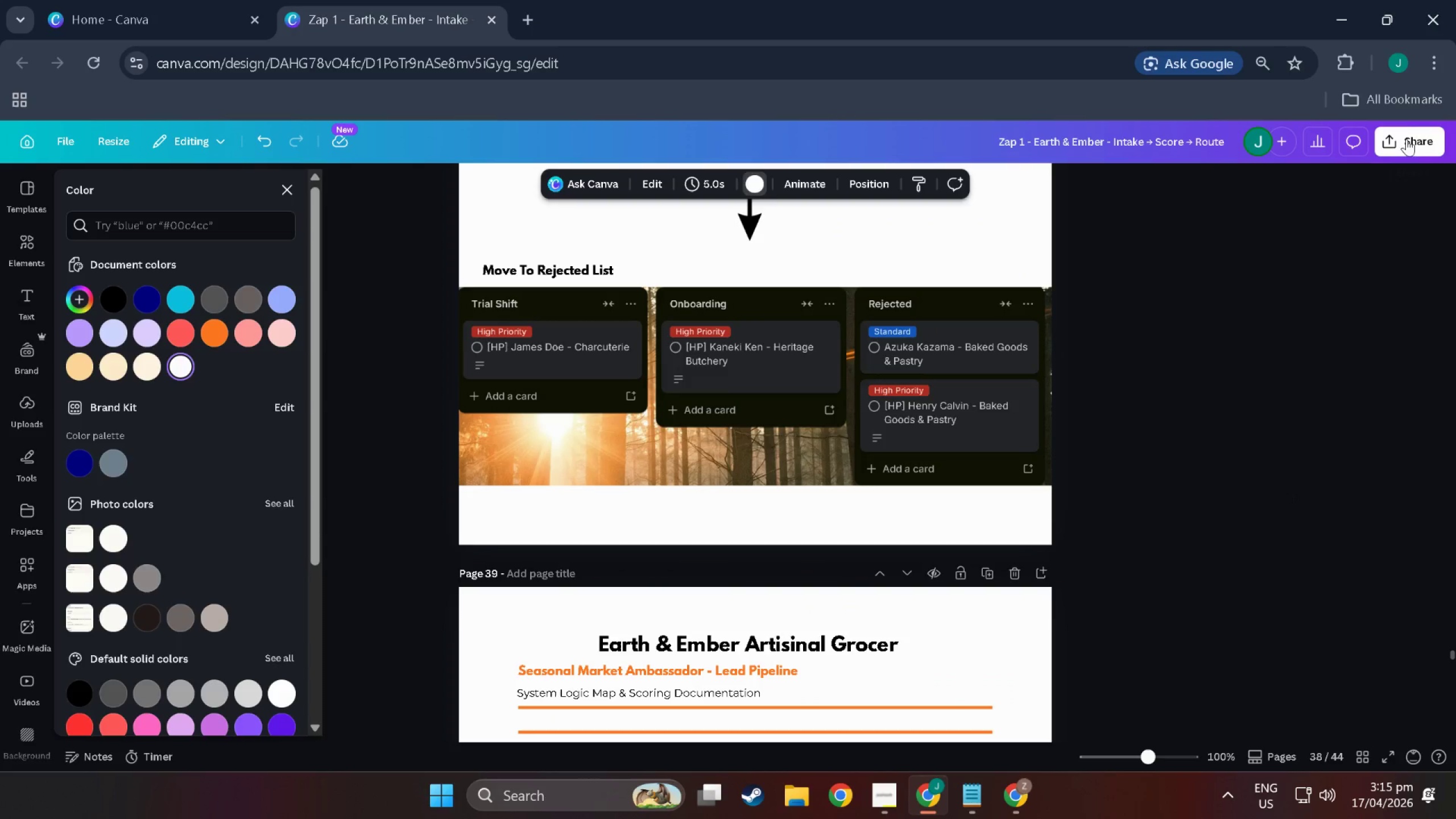 
left_click([1409, 134])
 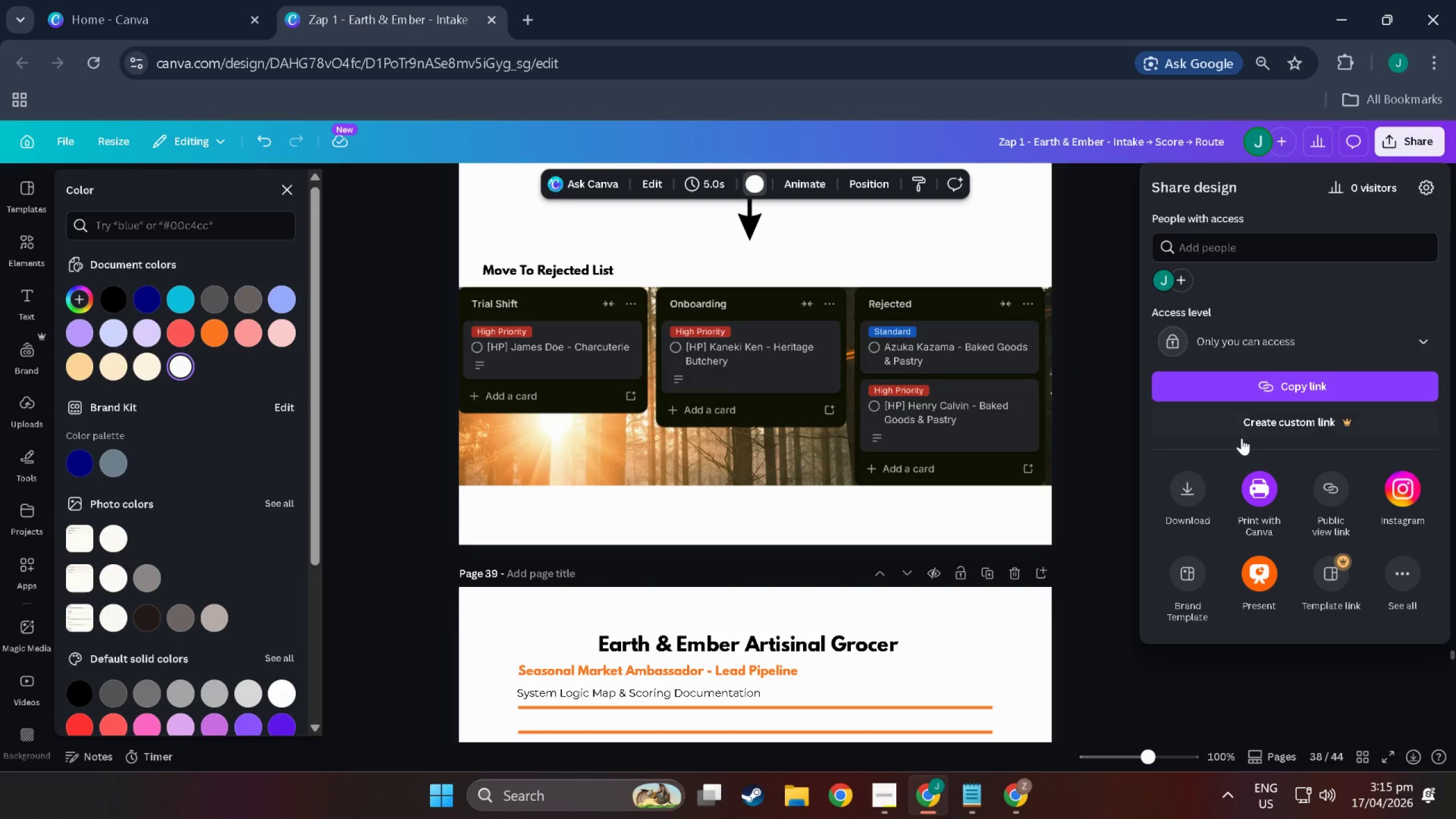 
left_click([1201, 490])
 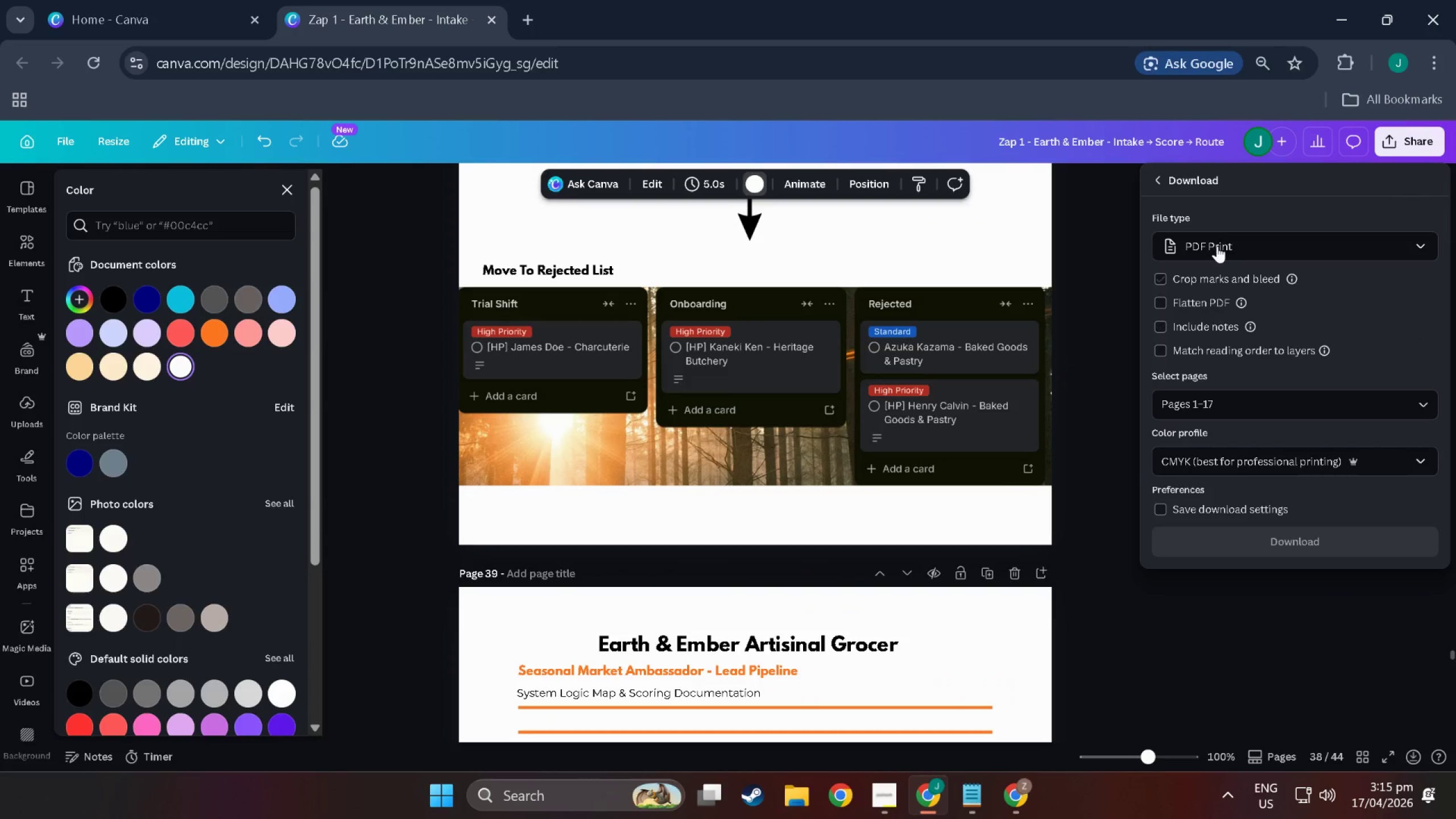 
left_click([1217, 245])
 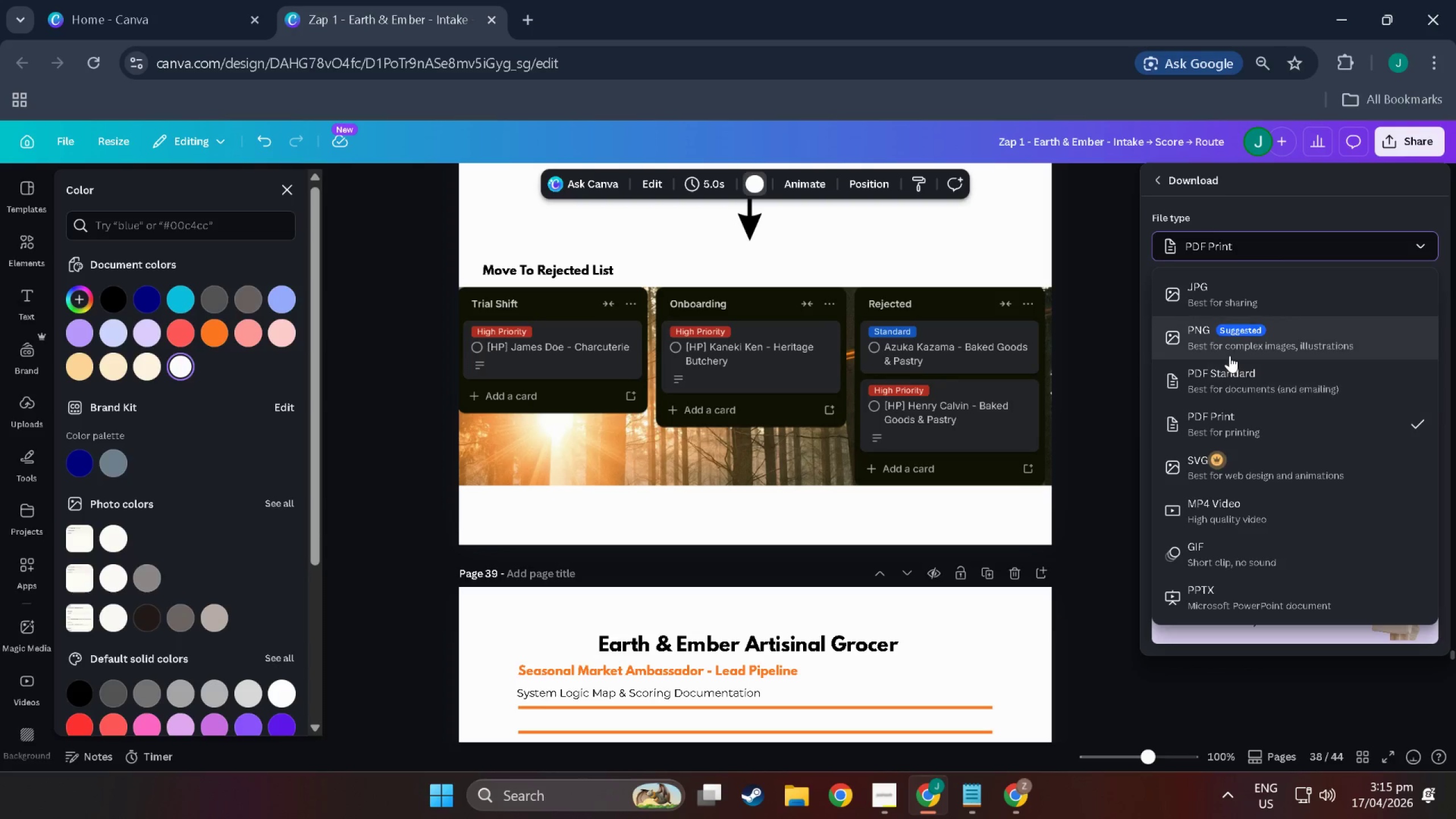 
left_click([1230, 332])
 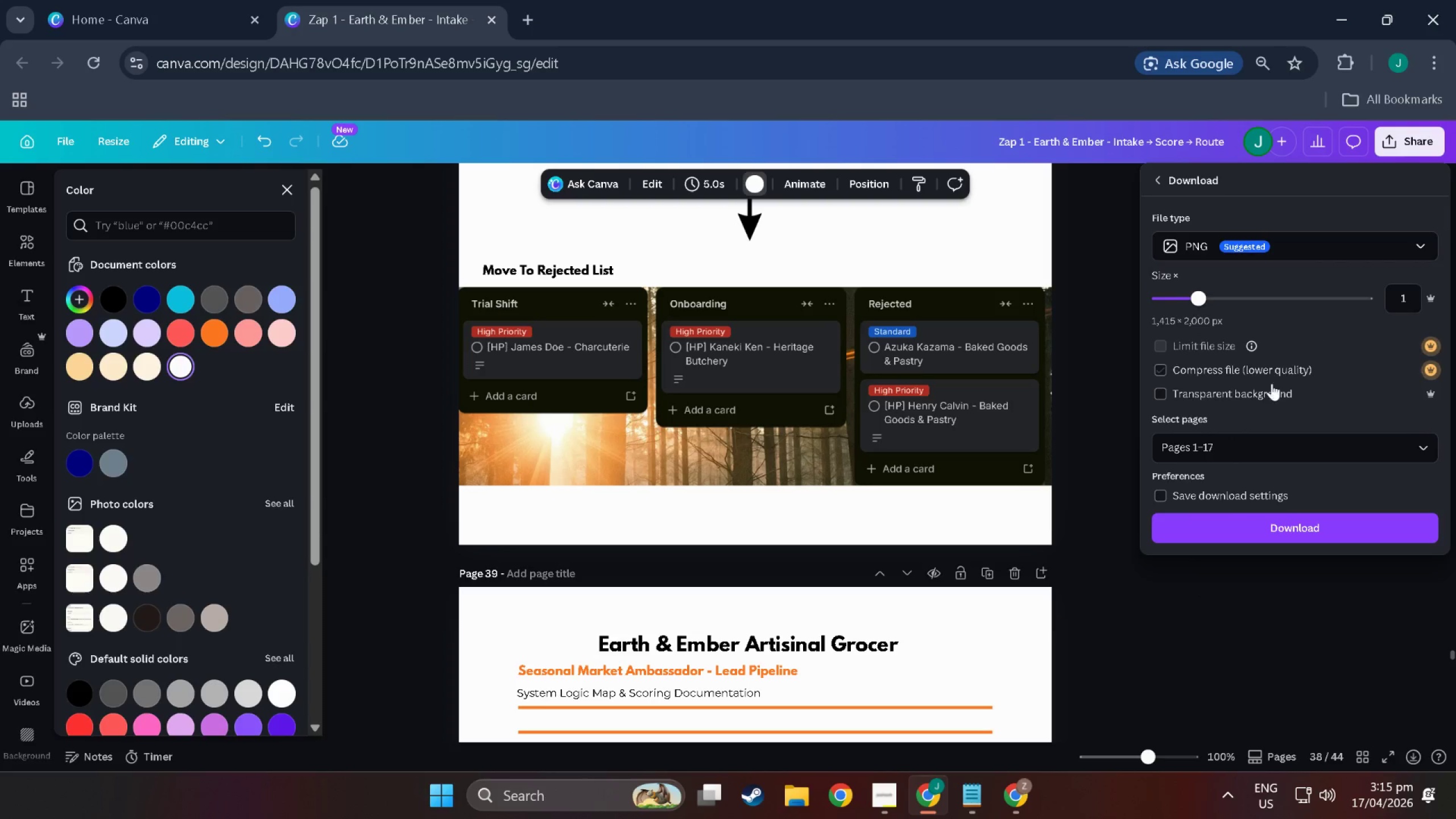 
left_click([1252, 444])
 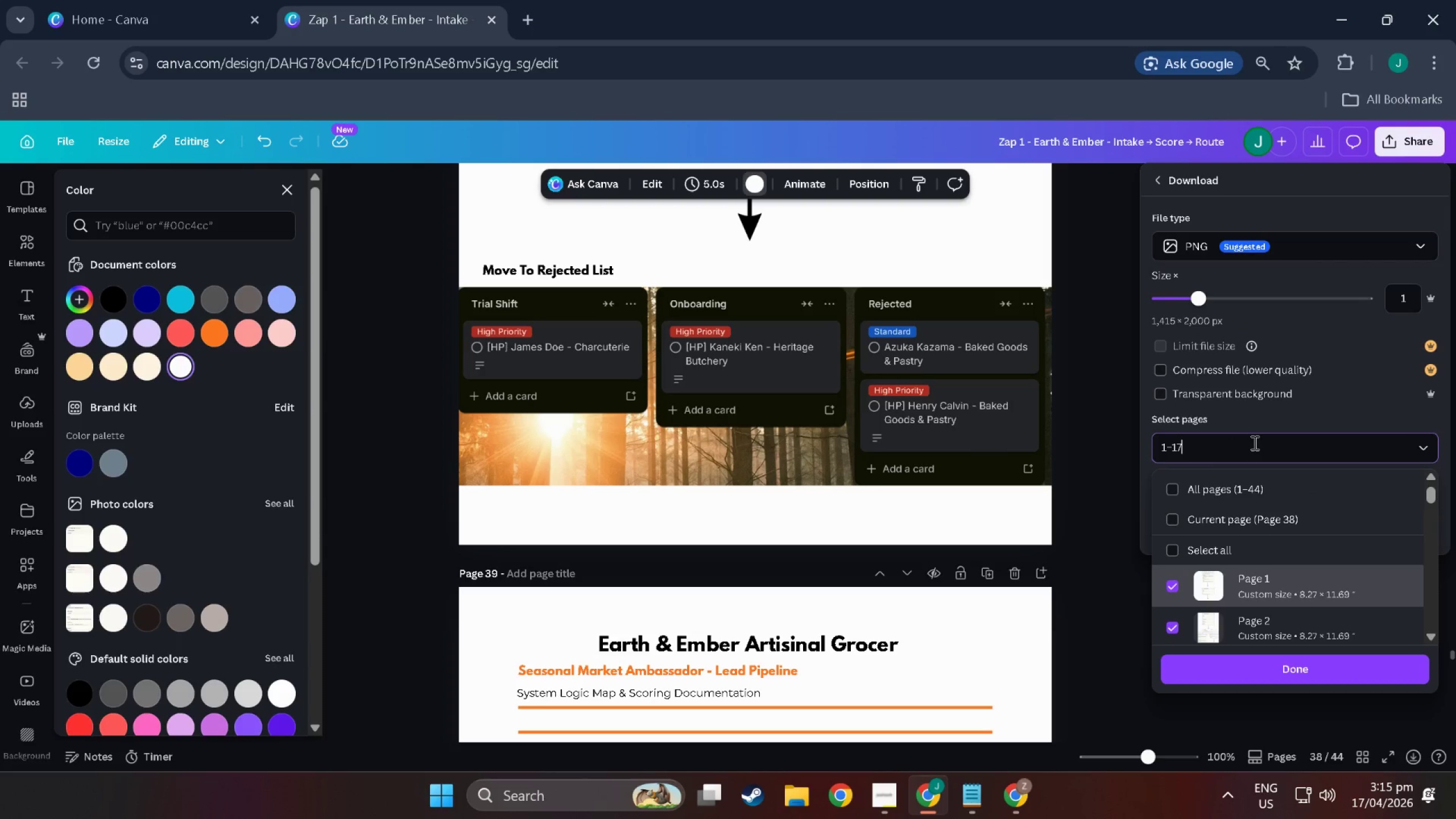 
key(Backspace)
 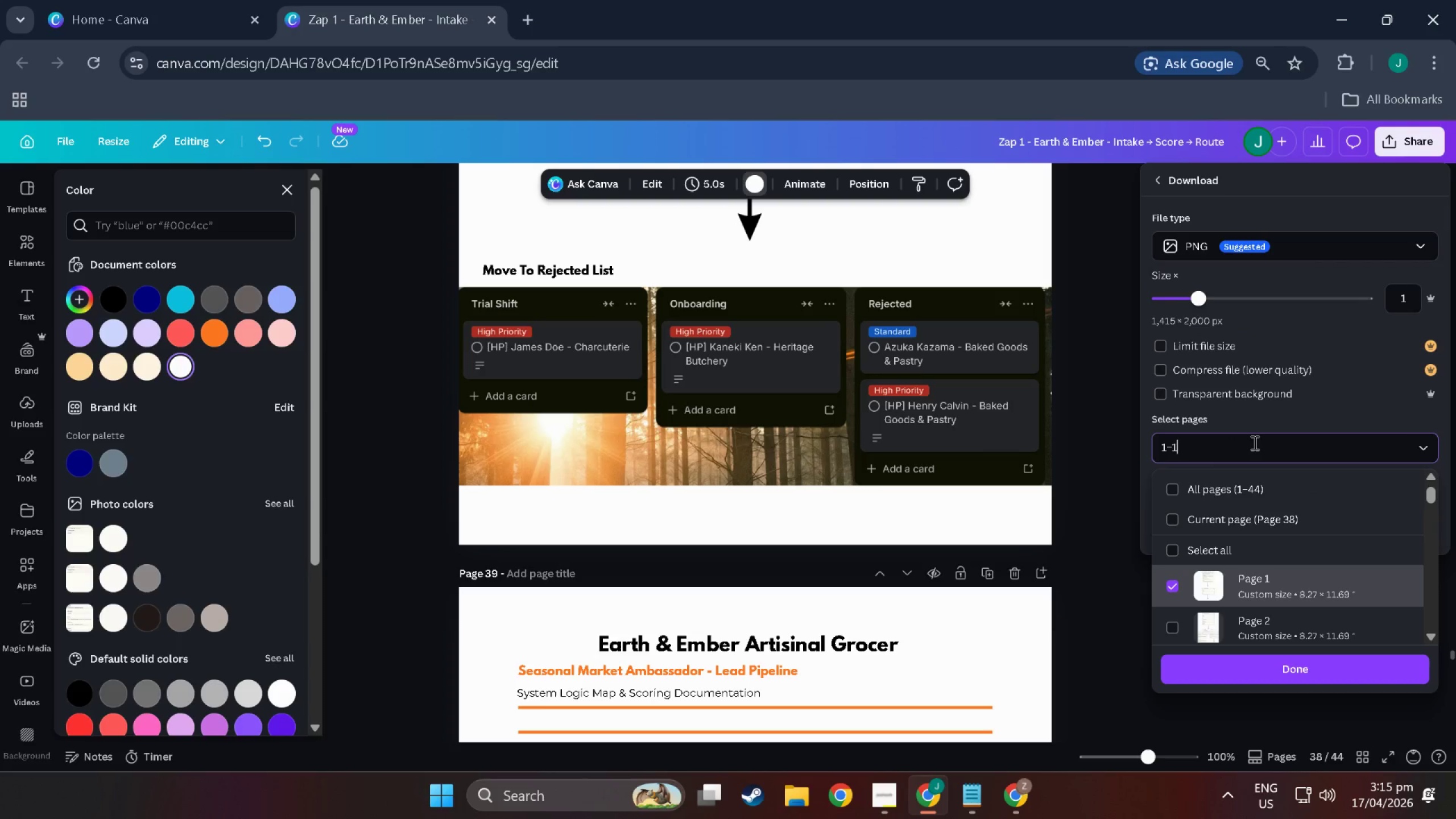 
key(Backspace)
 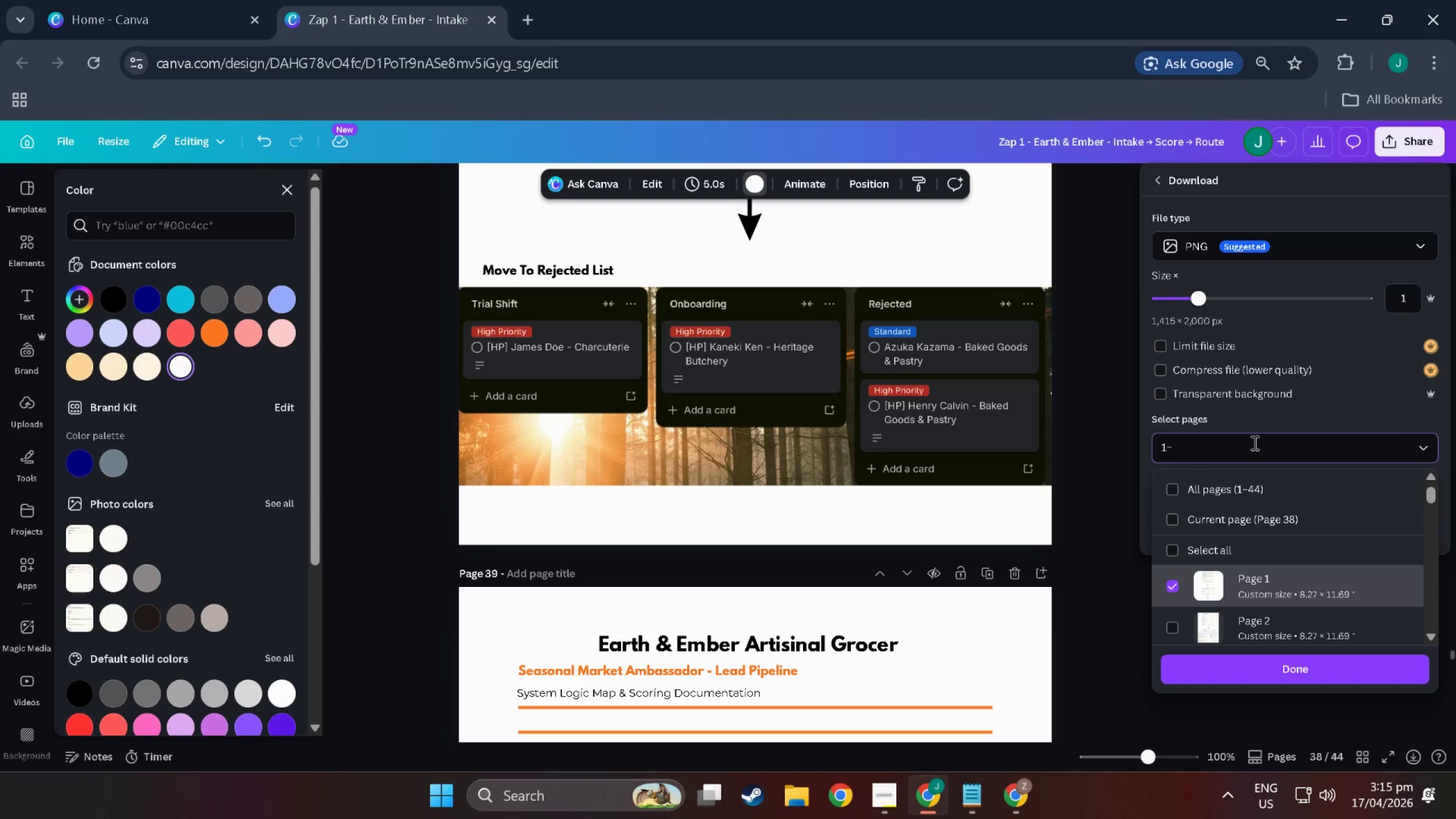 
key(PageDown)
 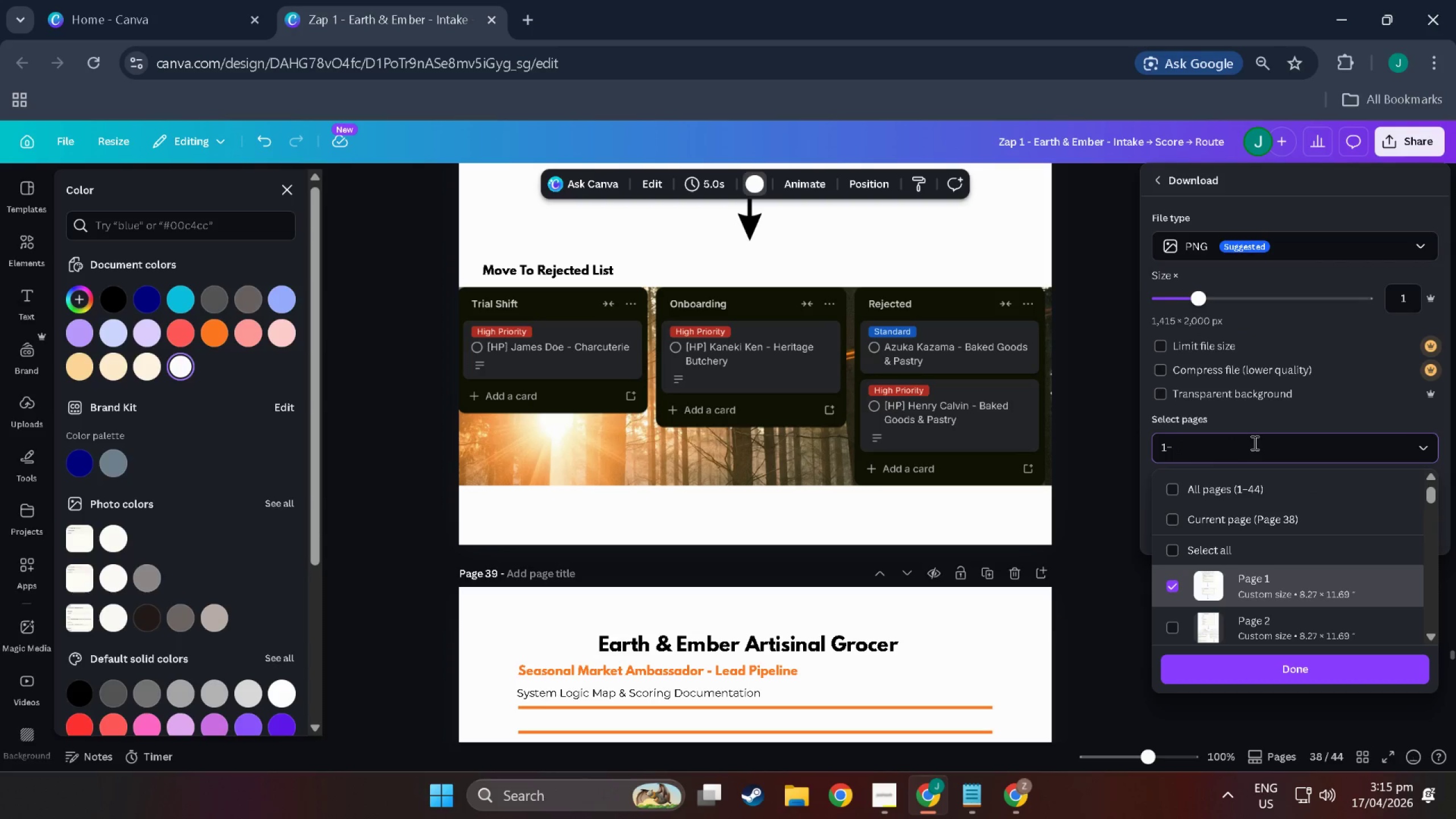 
key(ArrowUp)
 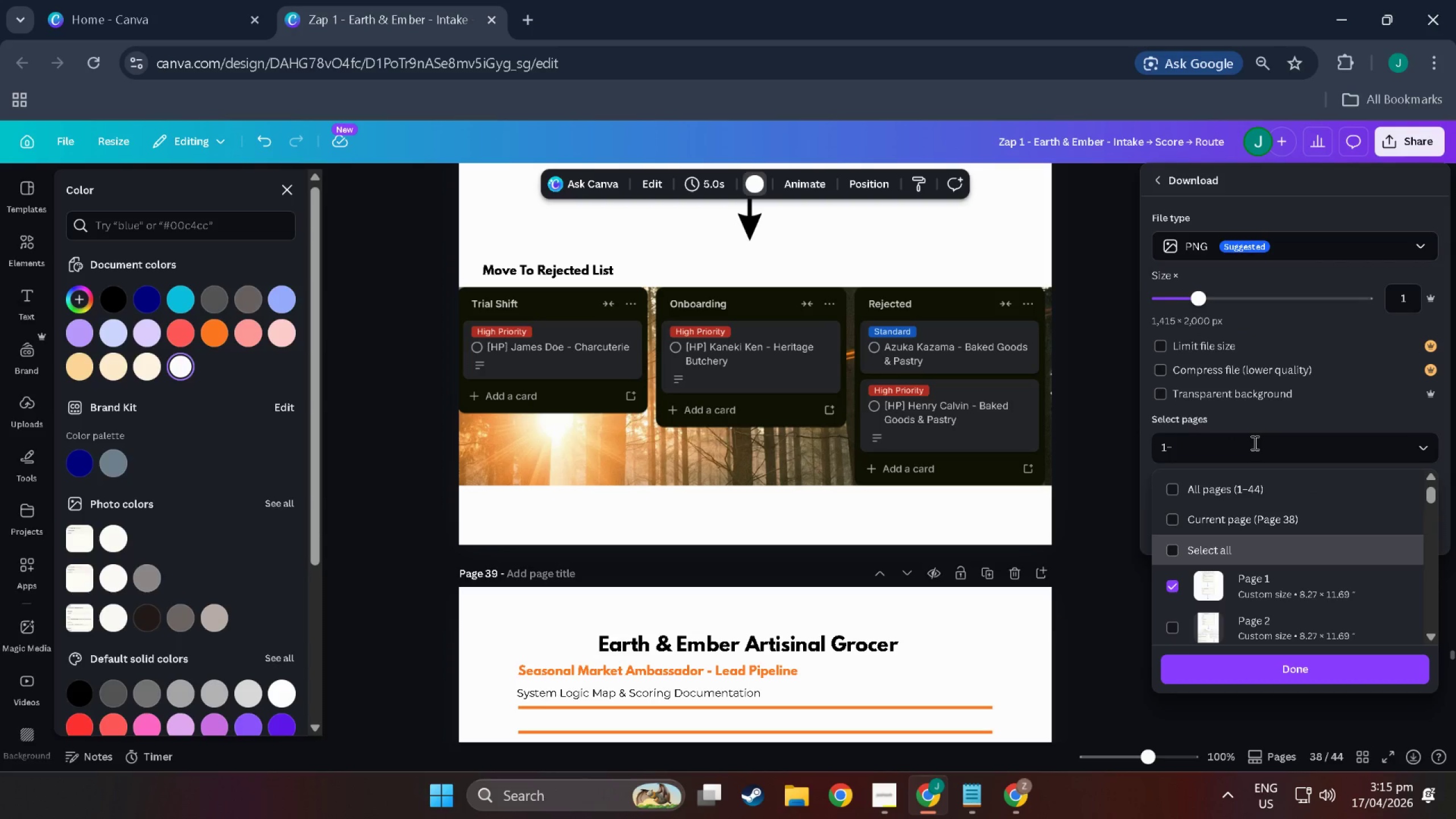 
key(NumLock)
 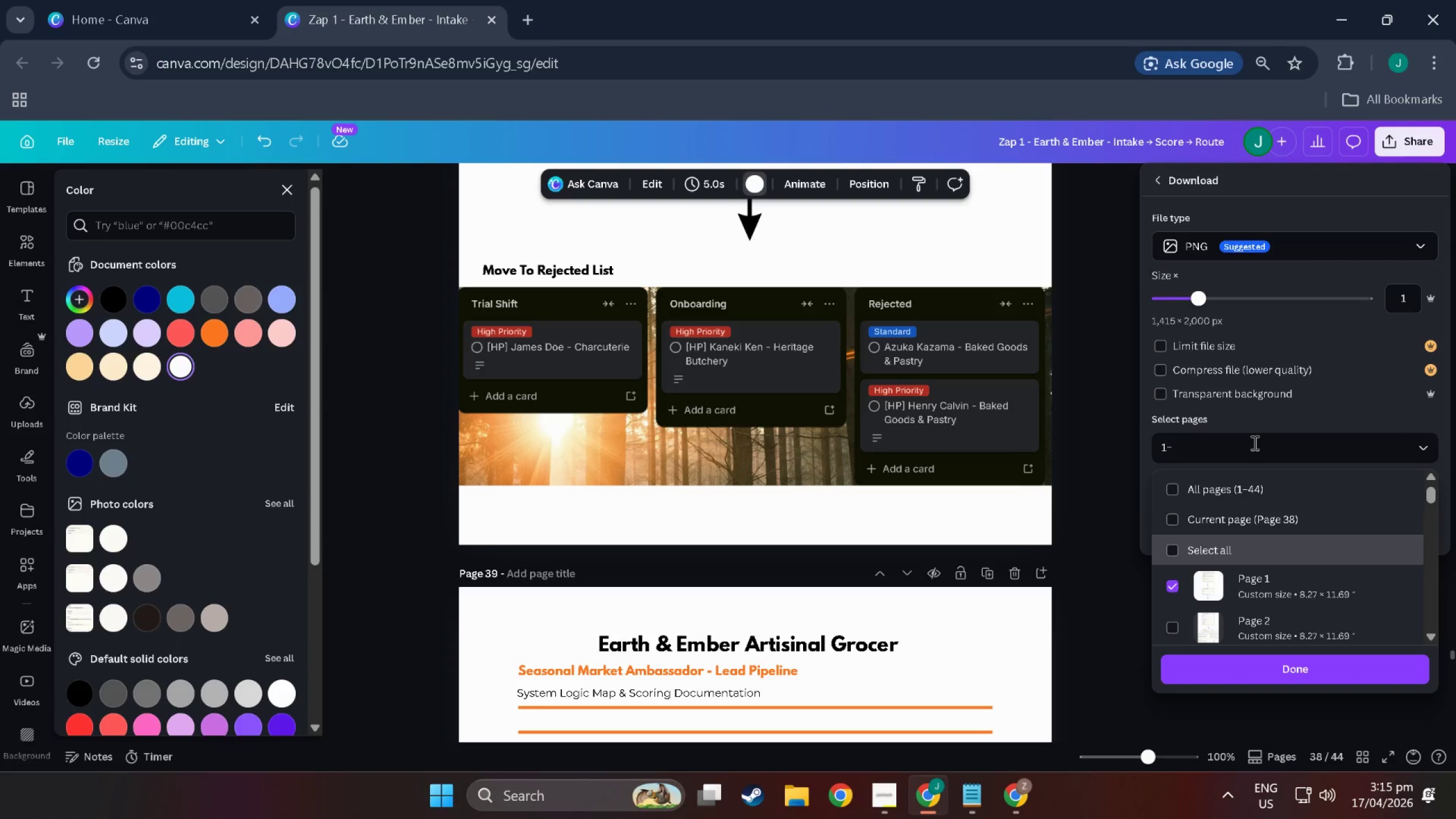 
key(Numpad3)
 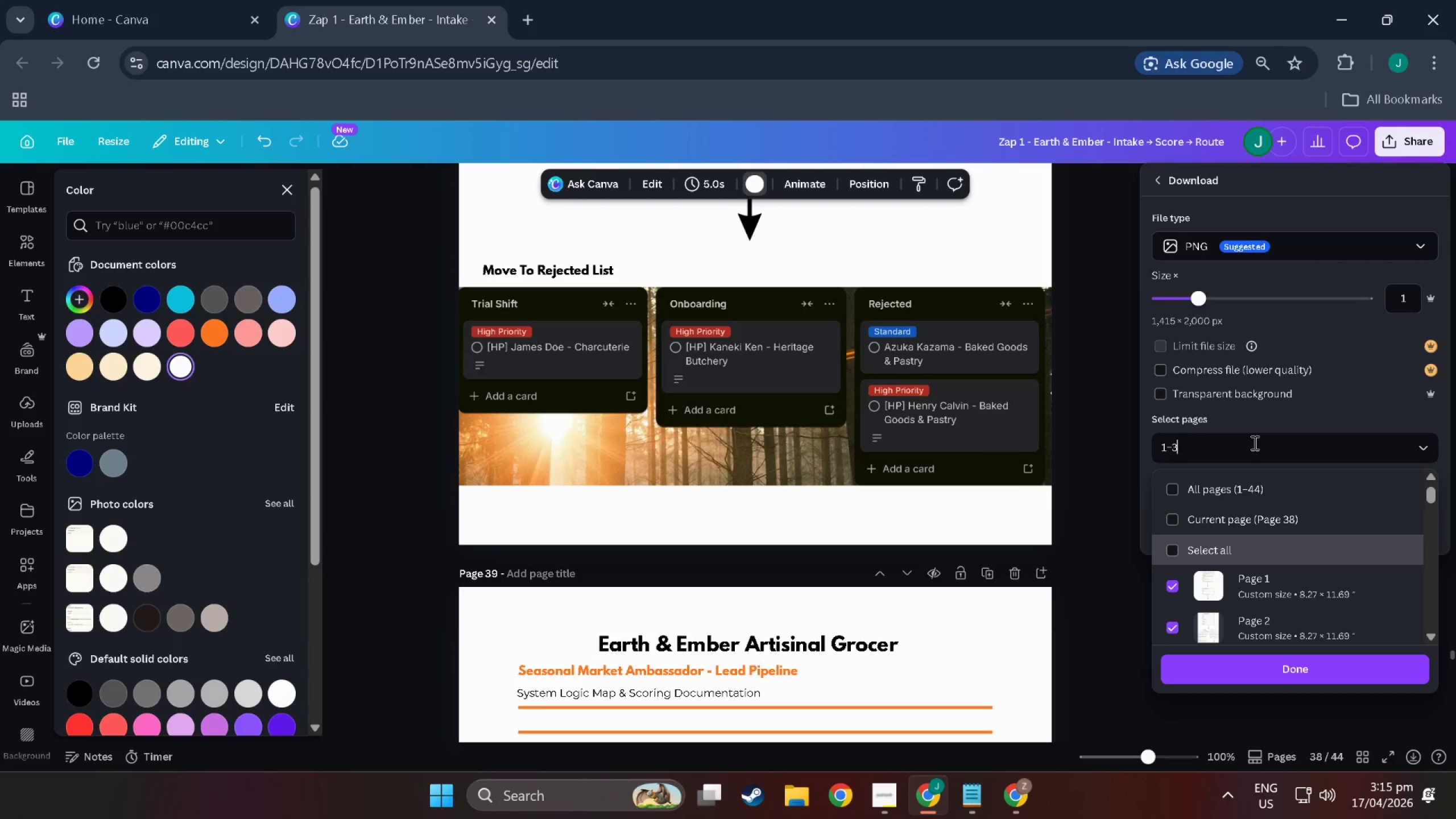 
key(Numpad8)
 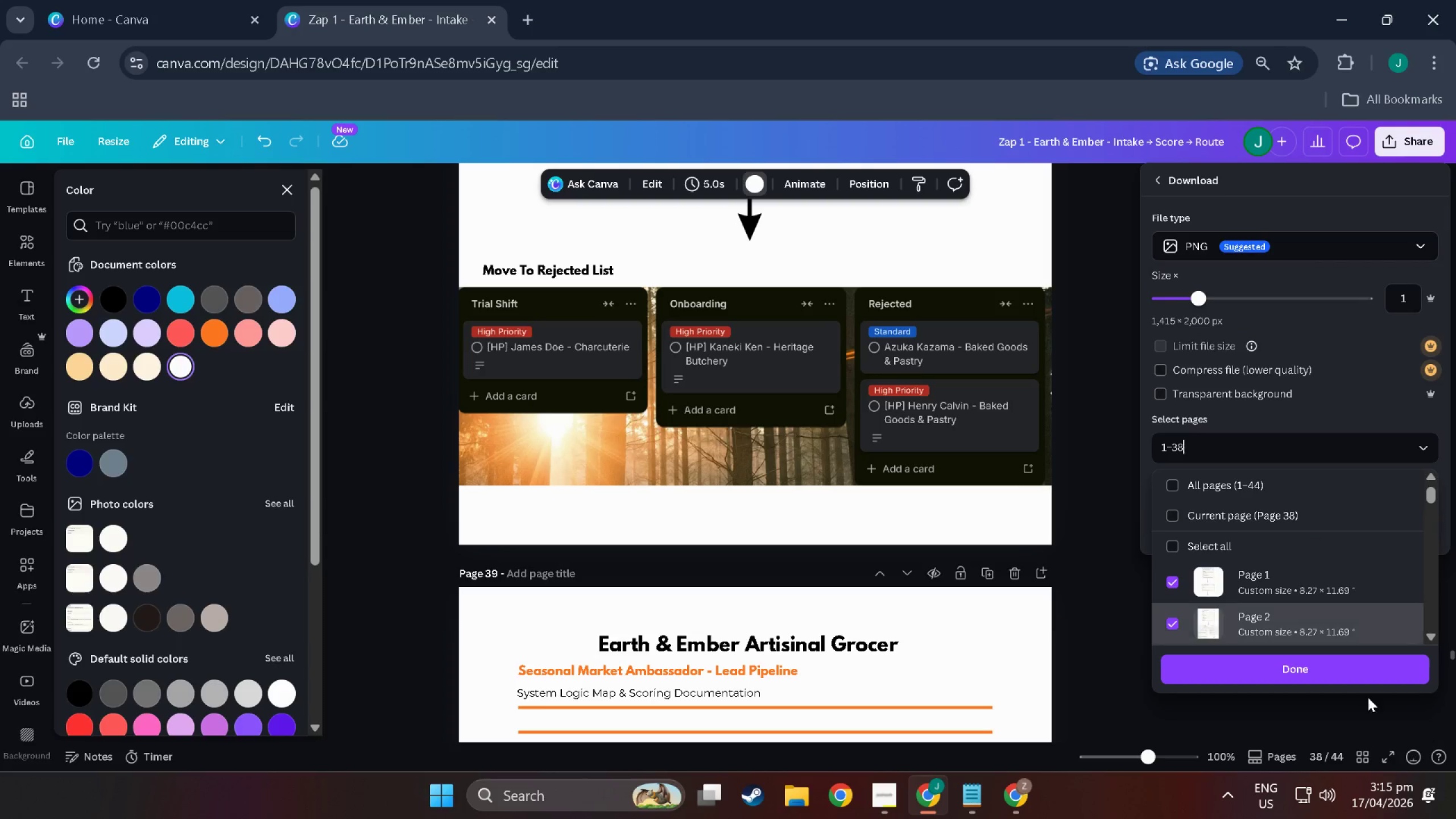 
left_click([1341, 676])
 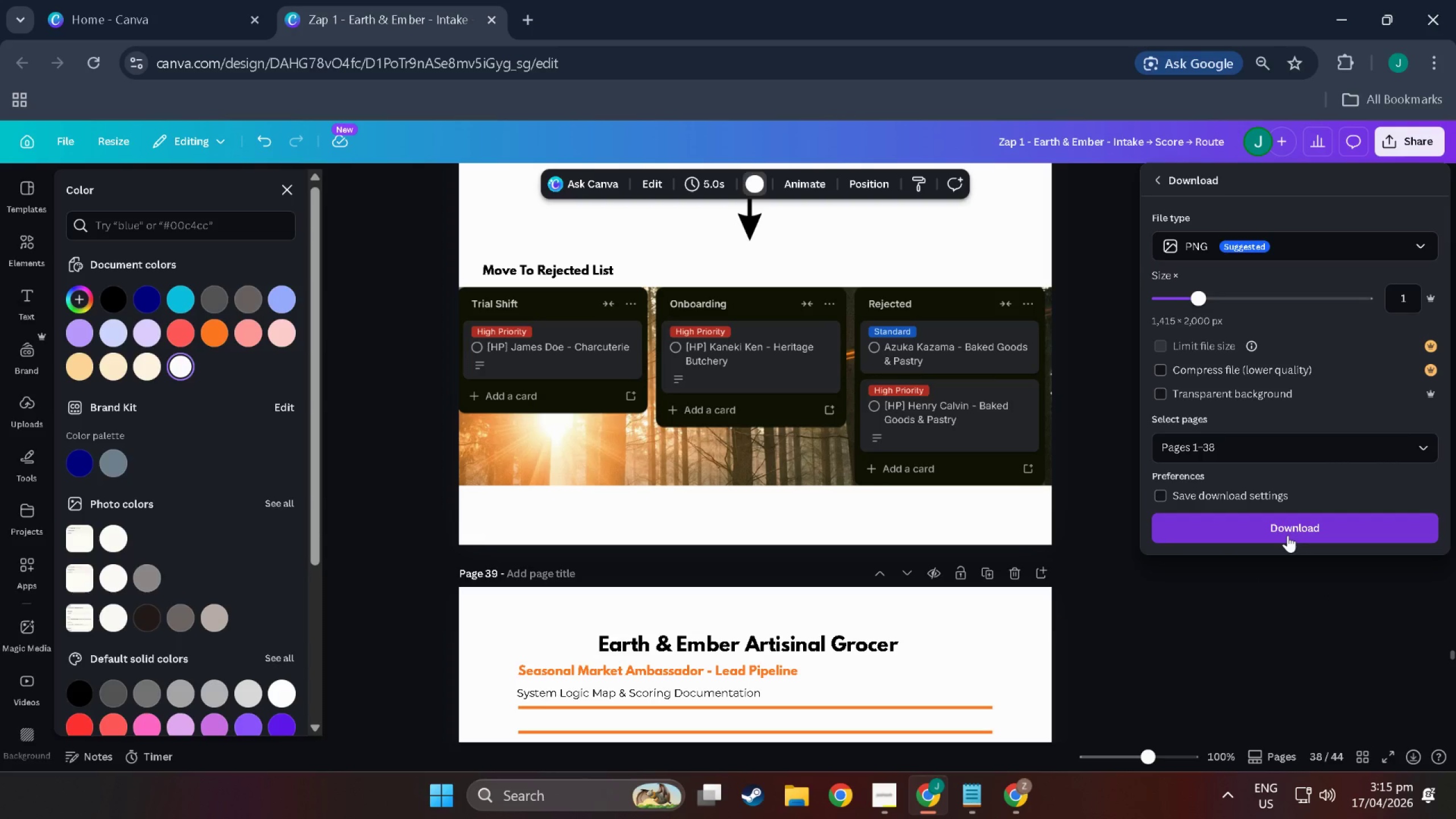 
left_click([1288, 535])
 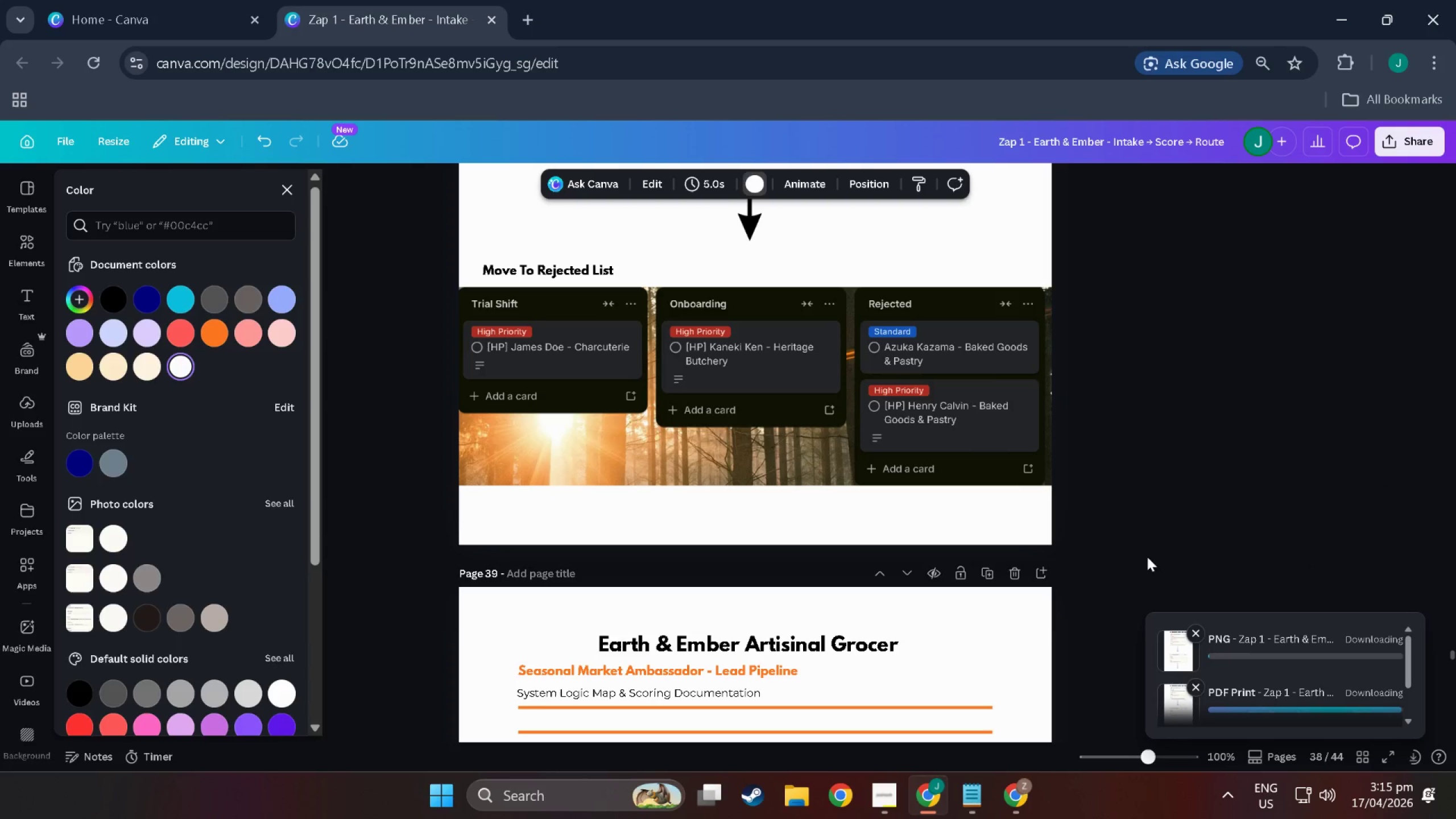 
scroll: coordinate [905, 530], scroll_direction: down, amount: 75.0
 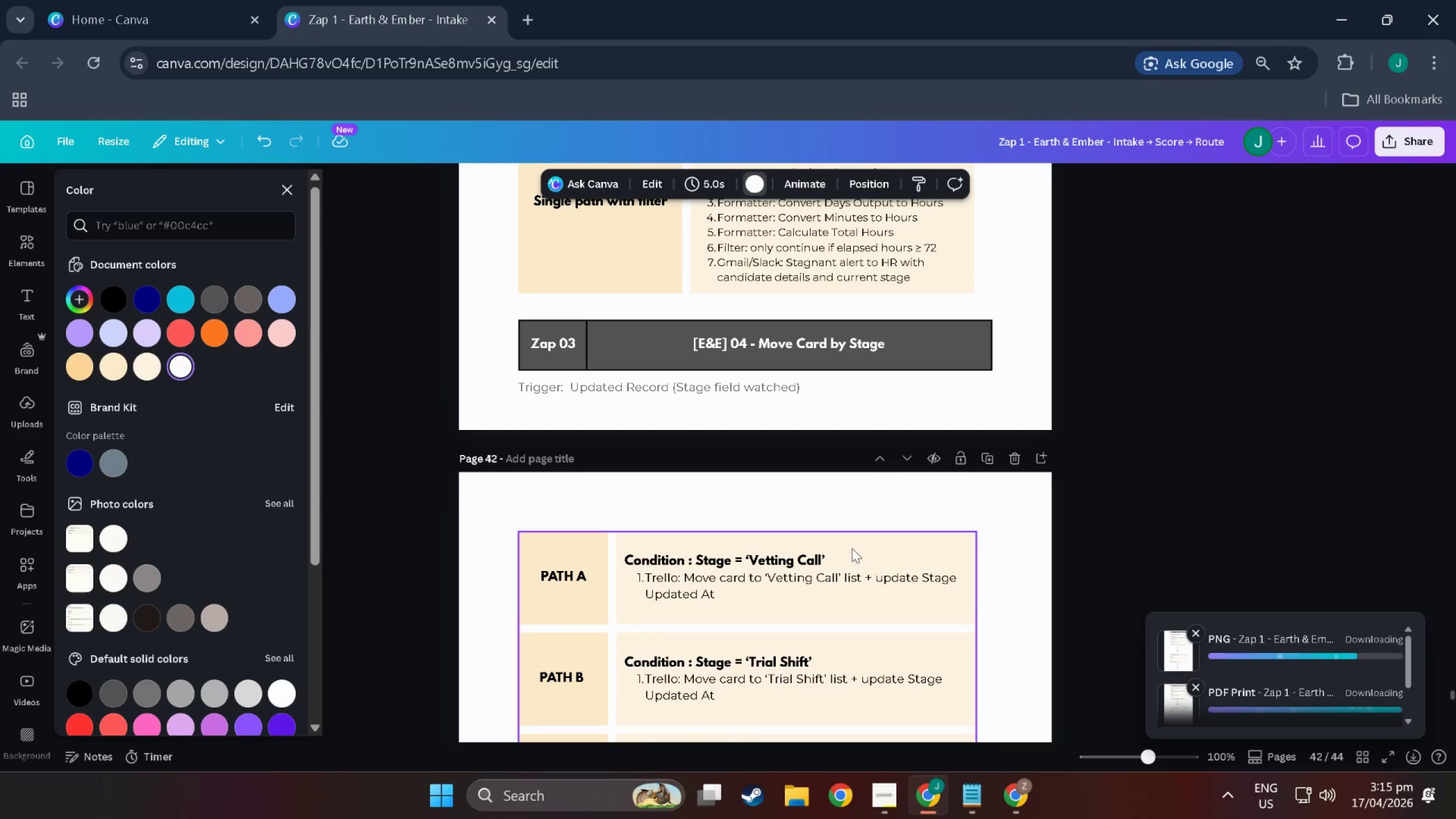 
scroll: coordinate [831, 518], scroll_direction: up, amount: 5.0
 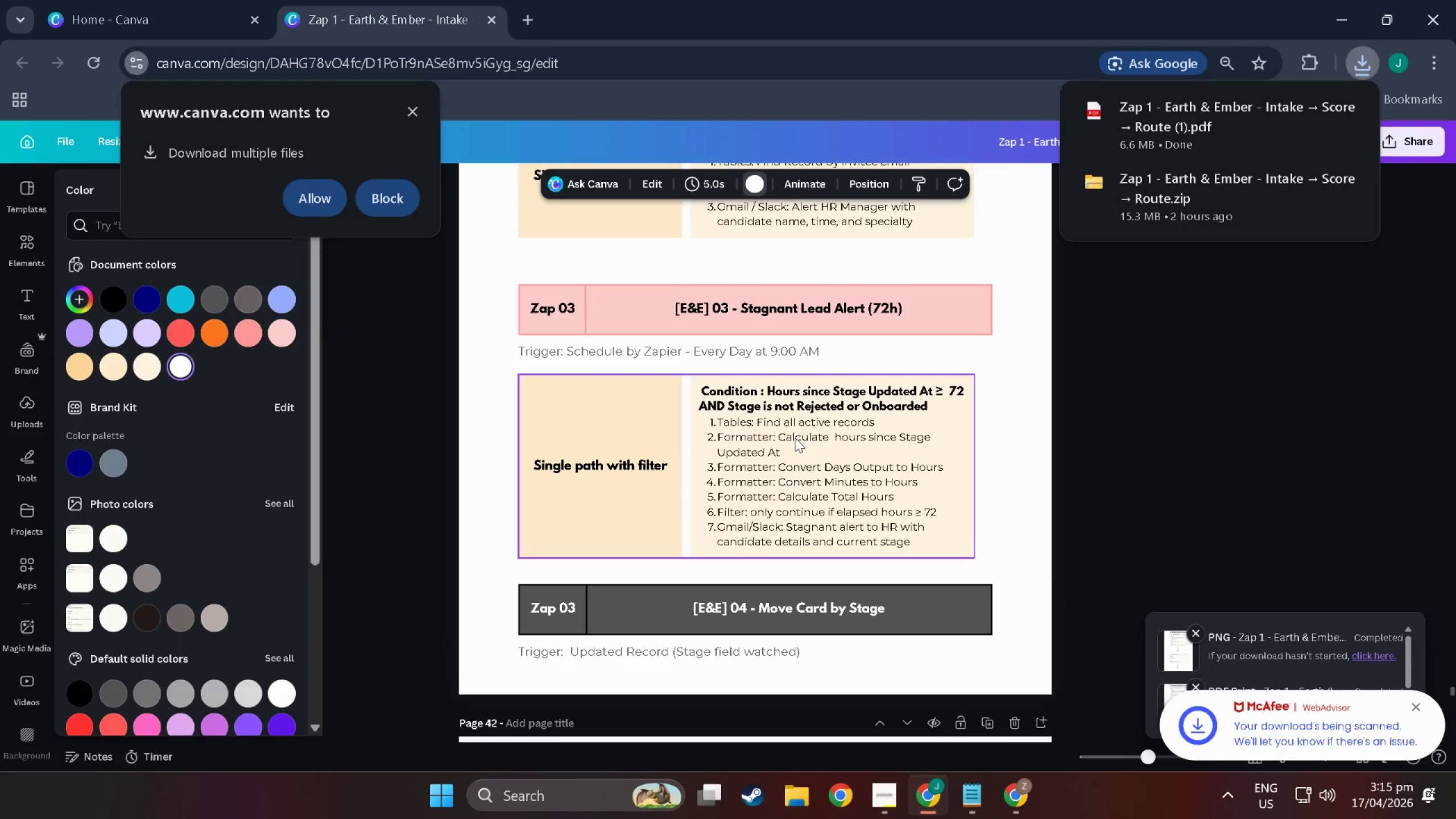 
double_click([795, 438])
 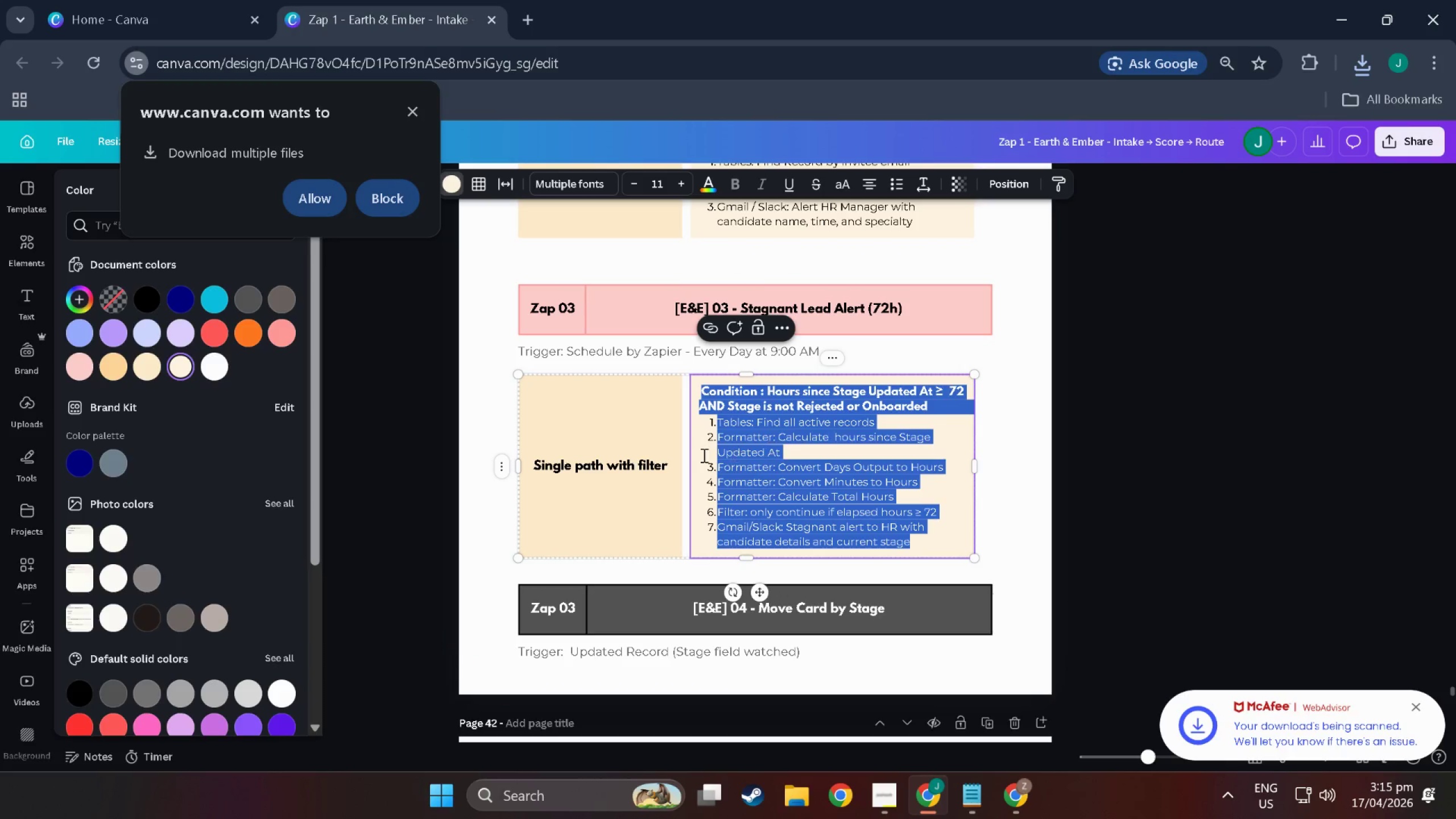 
left_click([692, 455])
 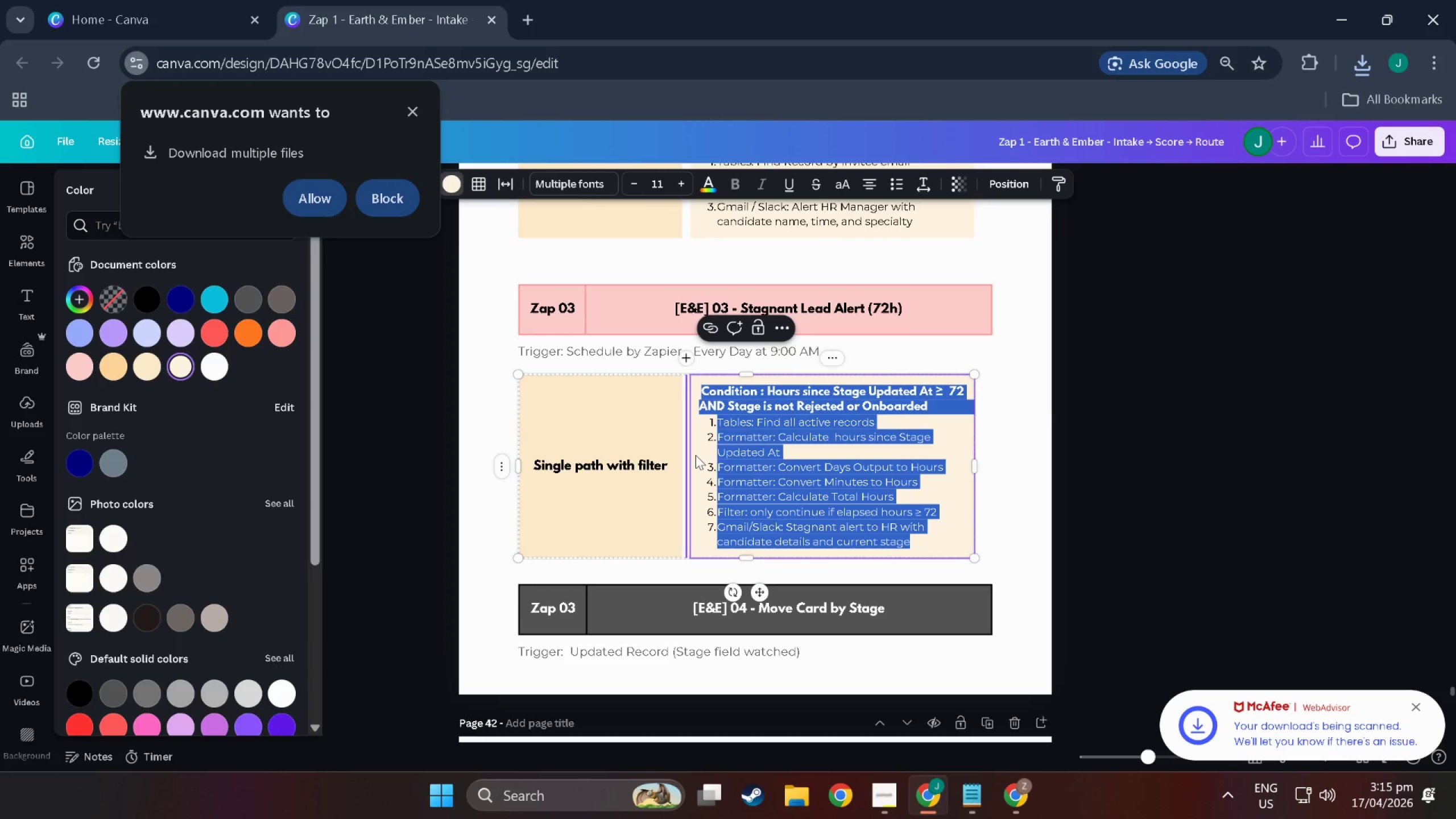 
scroll: coordinate [719, 453], scroll_direction: up, amount: 1.0
 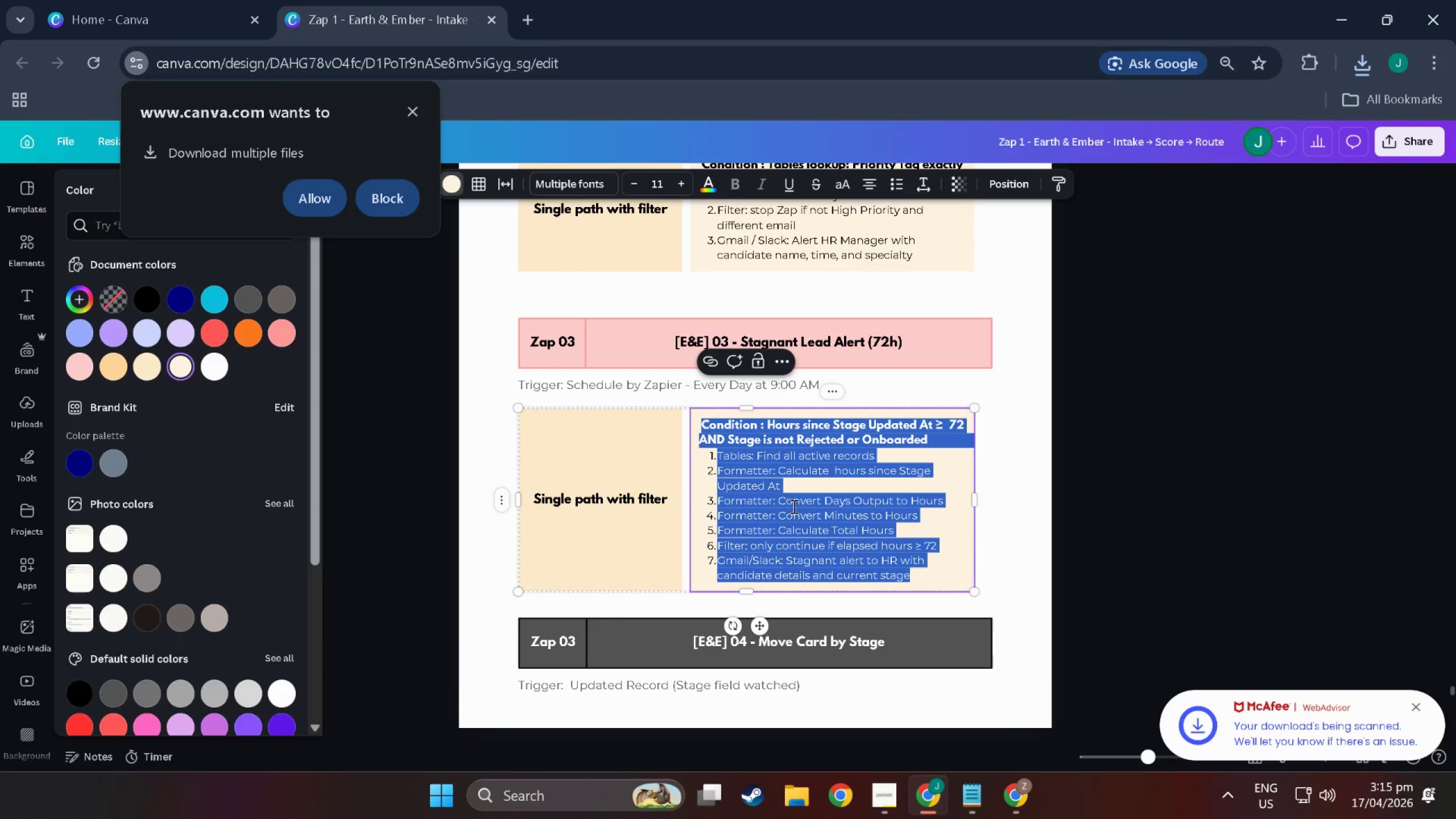 
left_click([793, 506])
 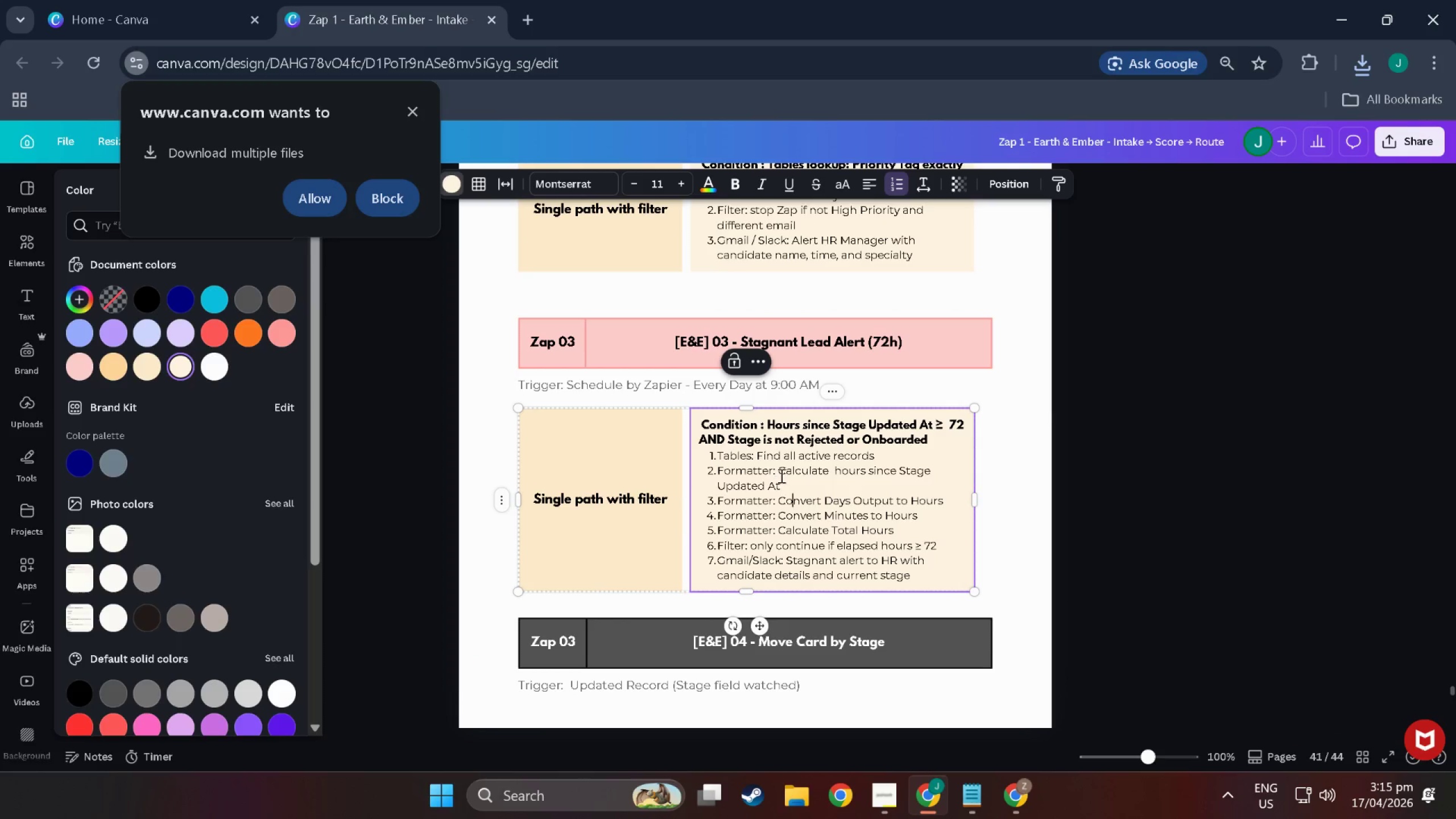 
scroll: coordinate [822, 546], scroll_direction: up, amount: 24.0
 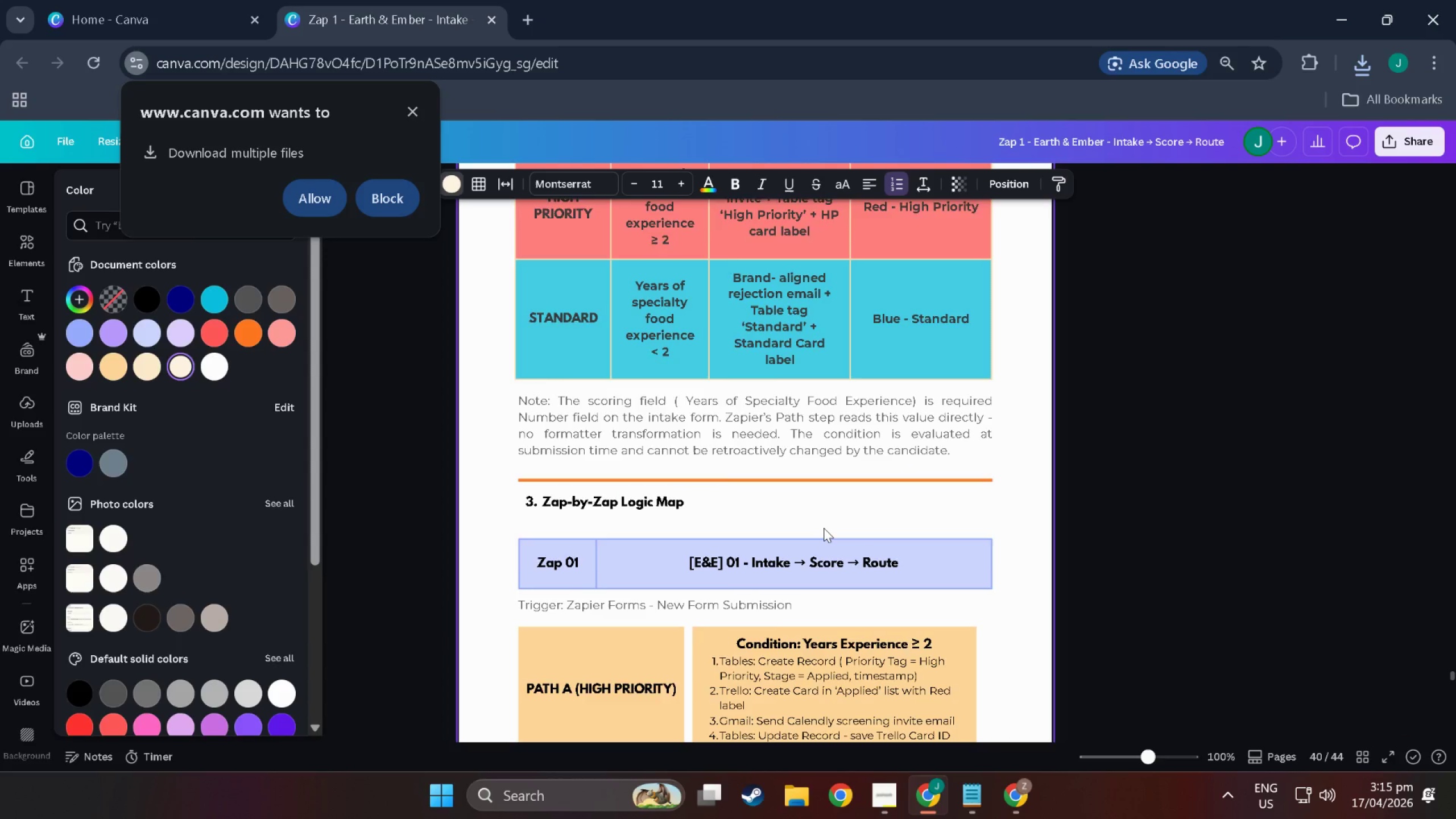 
scroll: coordinate [824, 528], scroll_direction: down, amount: 3.0
 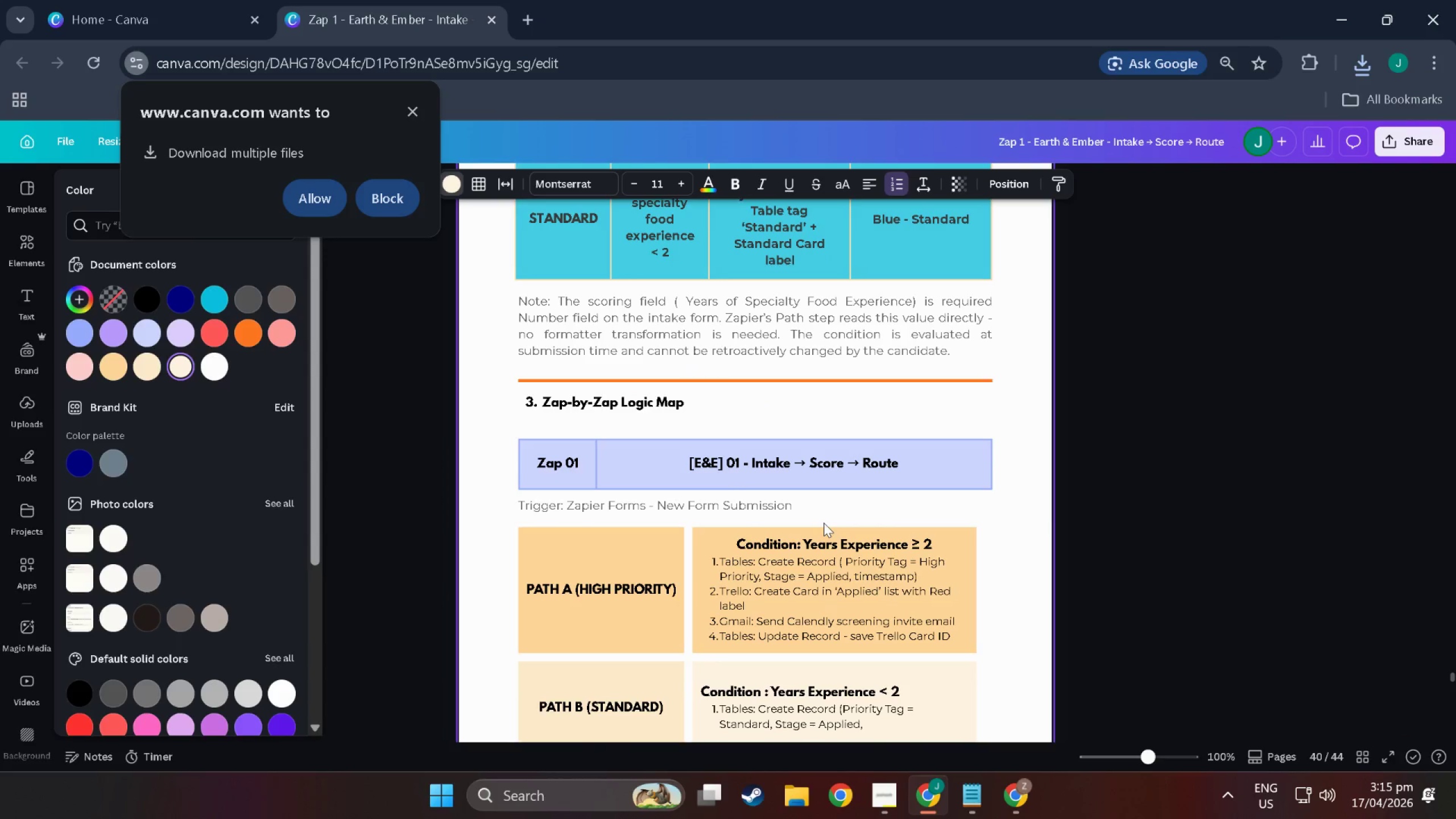 
scroll: coordinate [824, 519], scroll_direction: up, amount: 17.0
 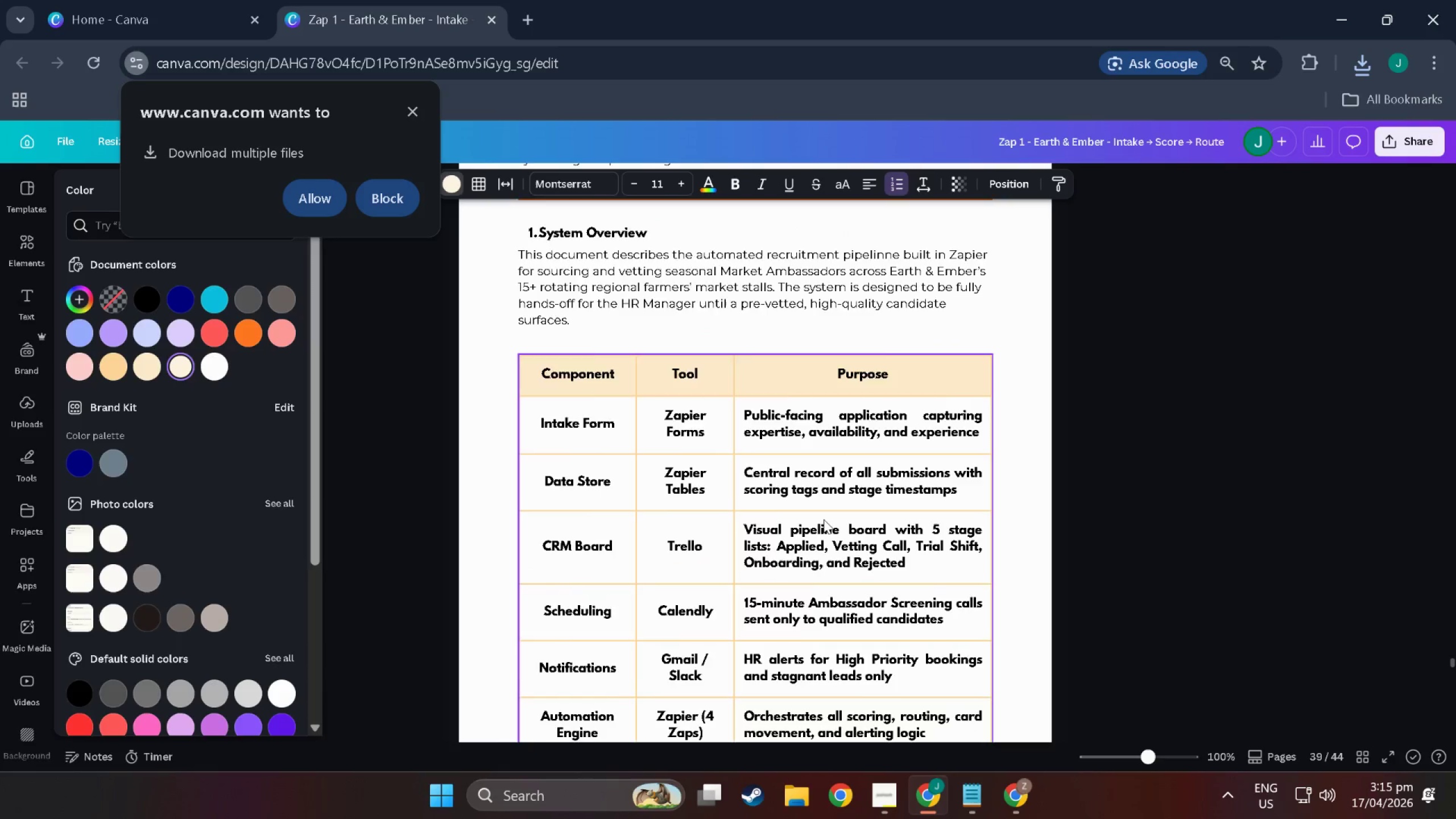 
scroll: coordinate [824, 519], scroll_direction: down, amount: 3.0
 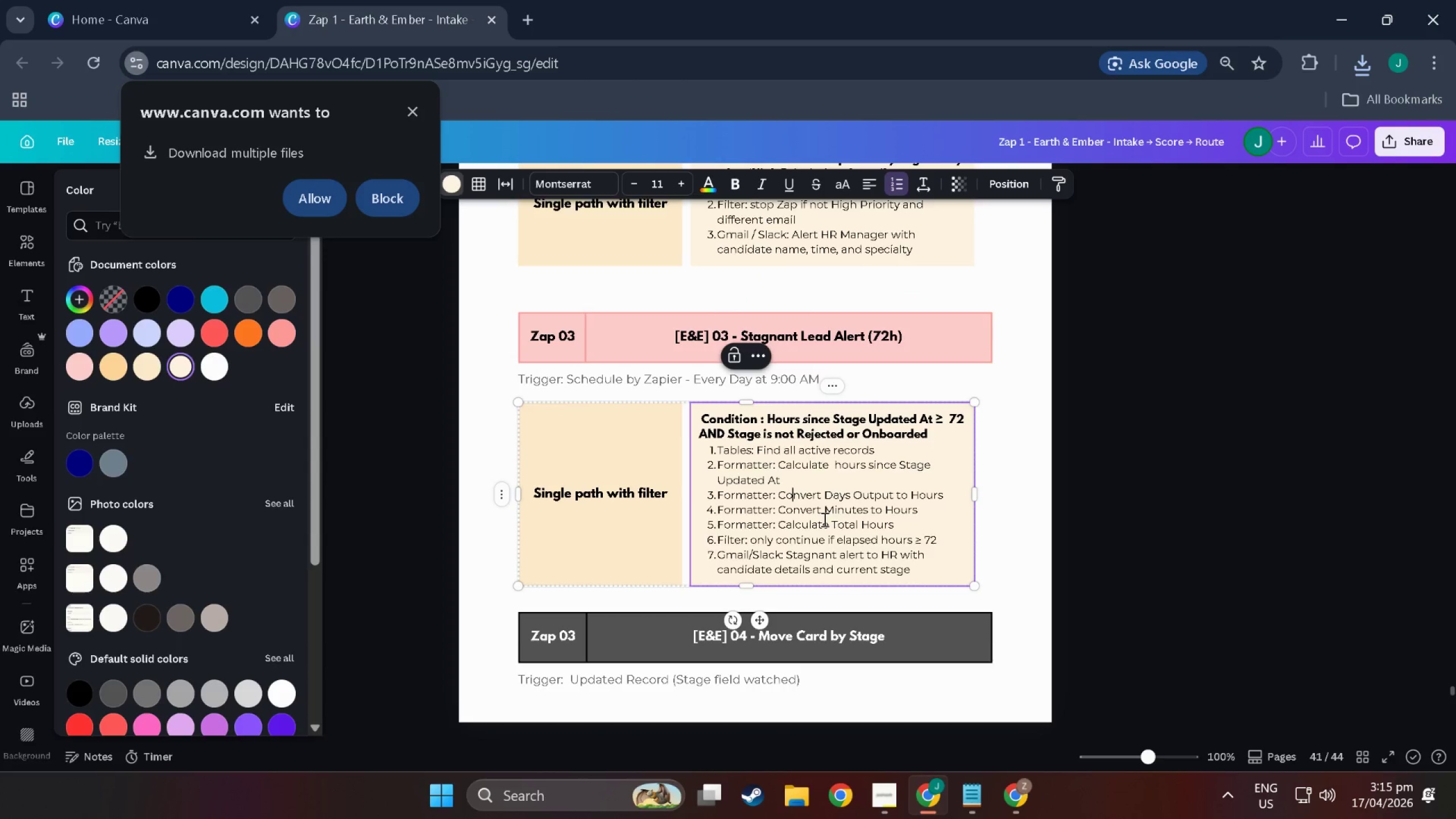 
left_click([822, 520])
 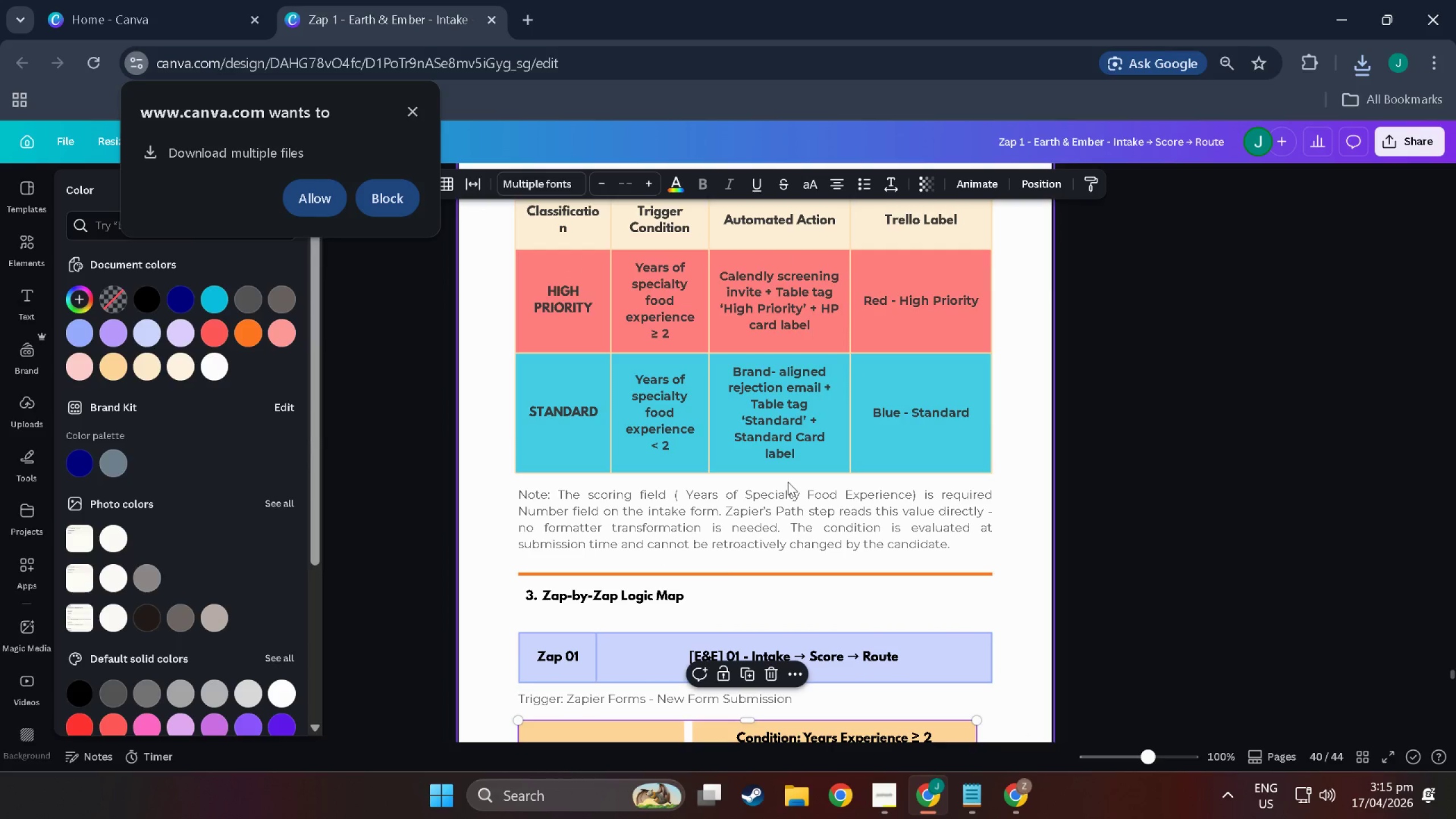 
scroll: coordinate [789, 493], scroll_direction: up, amount: 30.0
 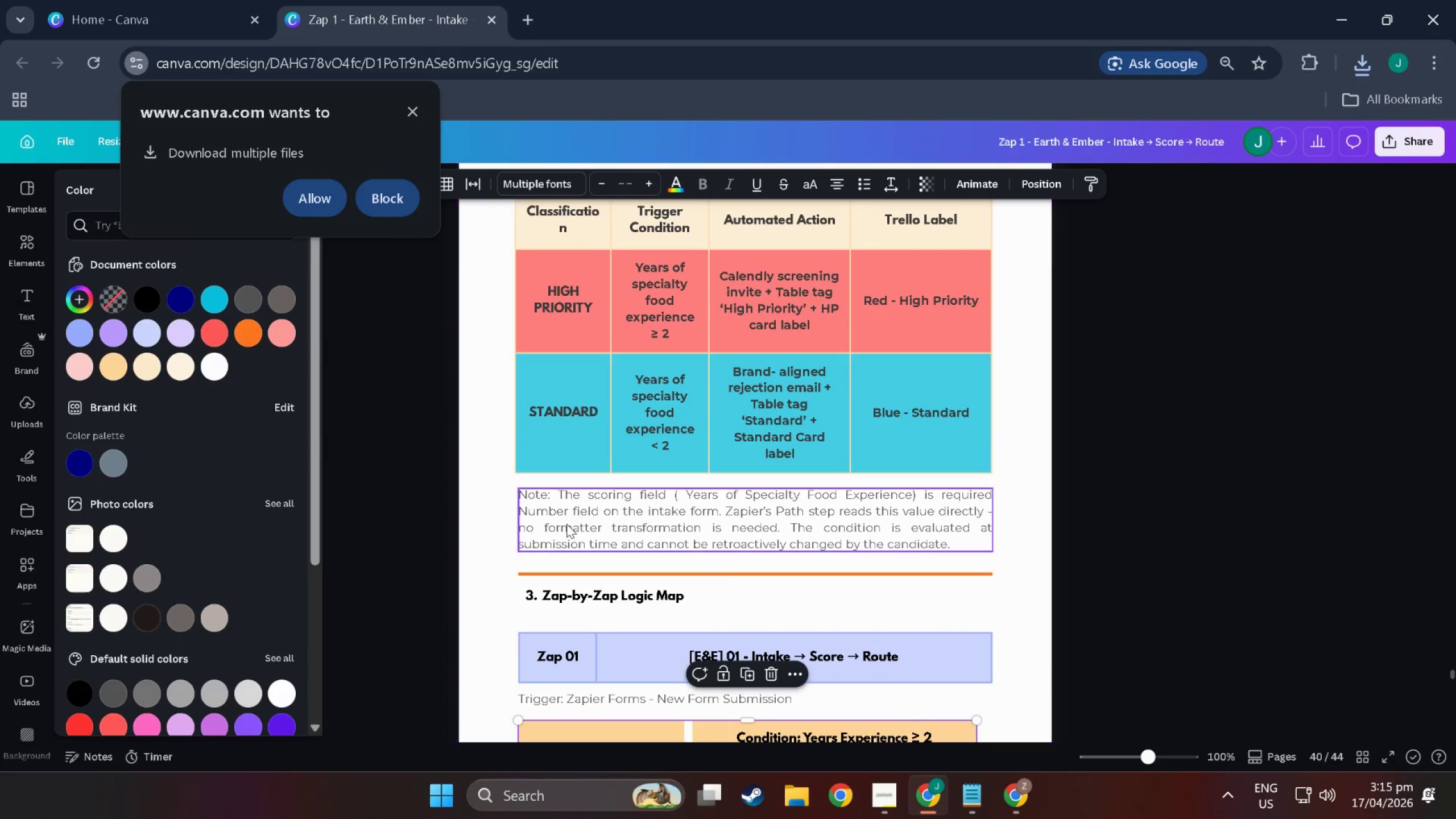 
wait(6.35)
 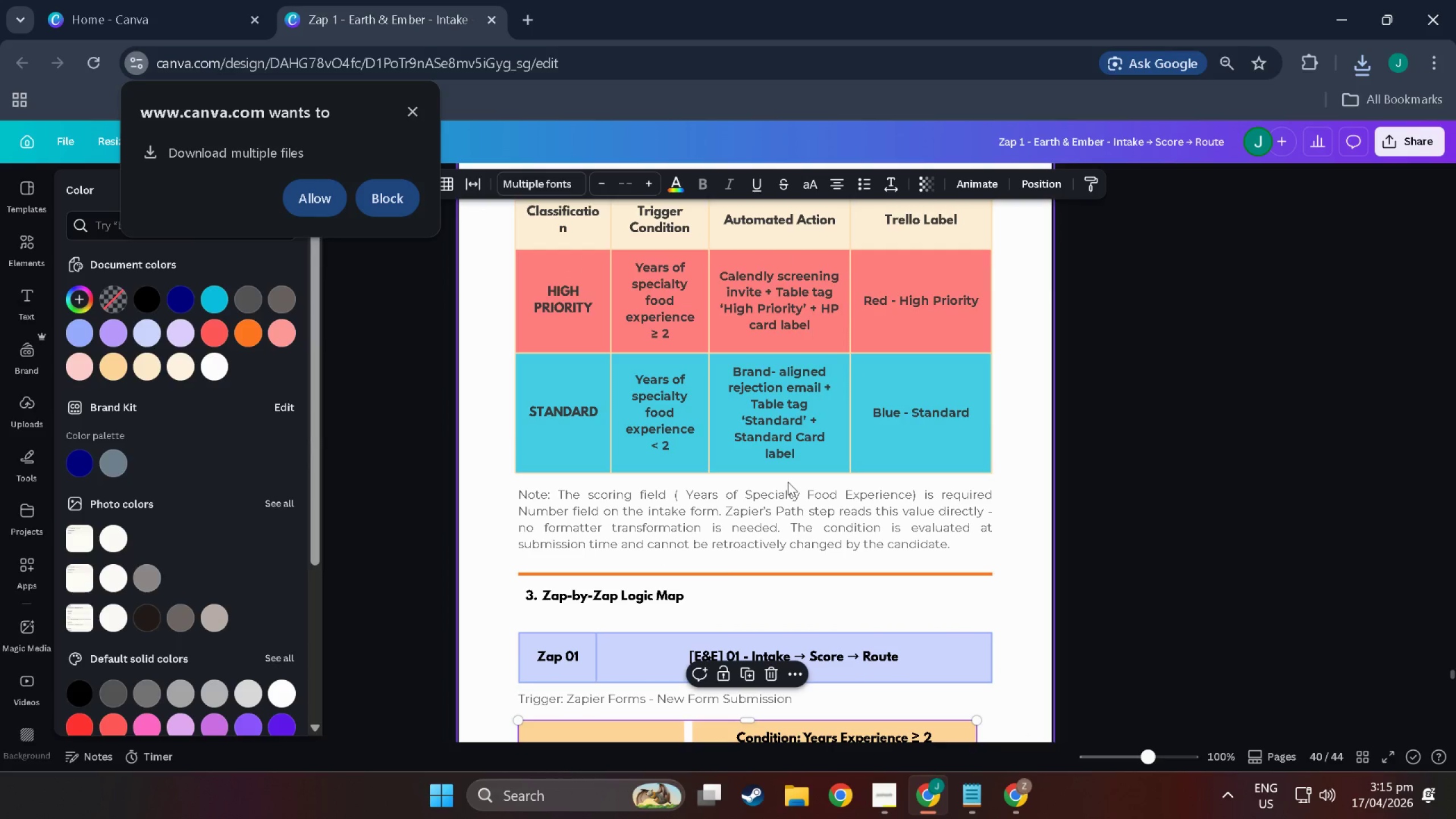 
scroll: coordinate [808, 464], scroll_direction: up, amount: 8.0
 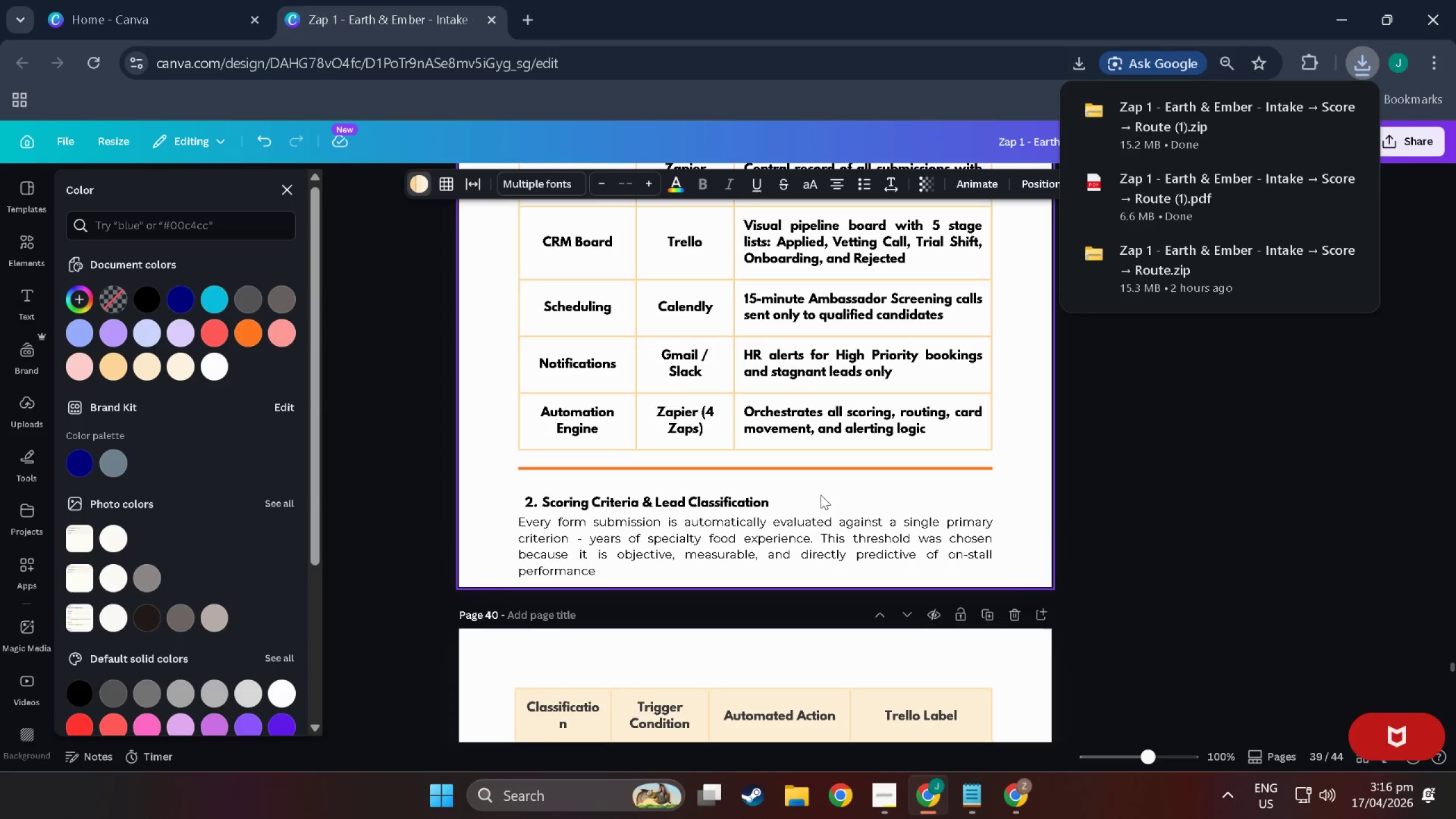 
scroll: coordinate [821, 490], scroll_direction: down, amount: 2.0
 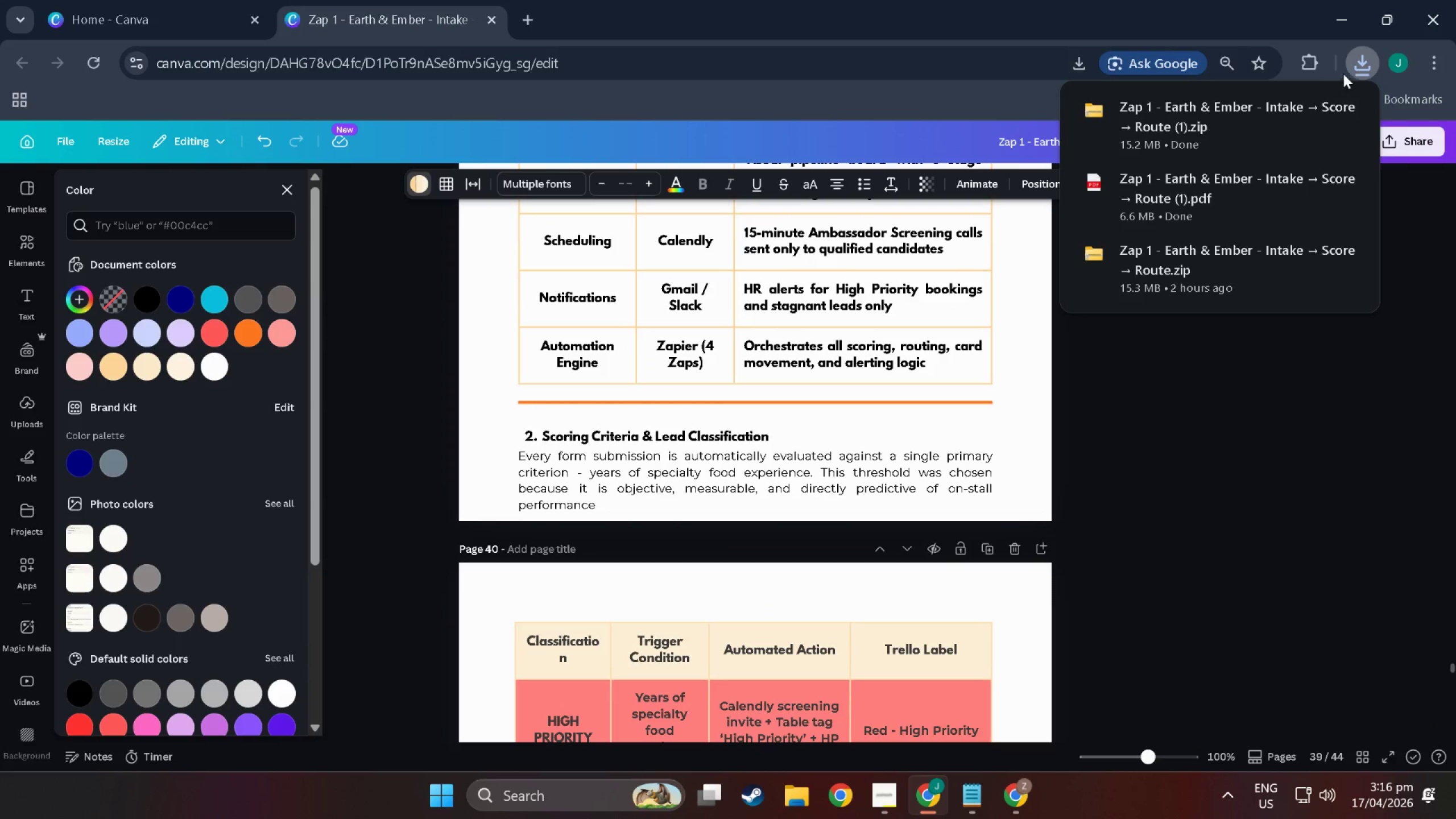 
scroll: coordinate [707, 557], scroll_direction: up, amount: 11.0
 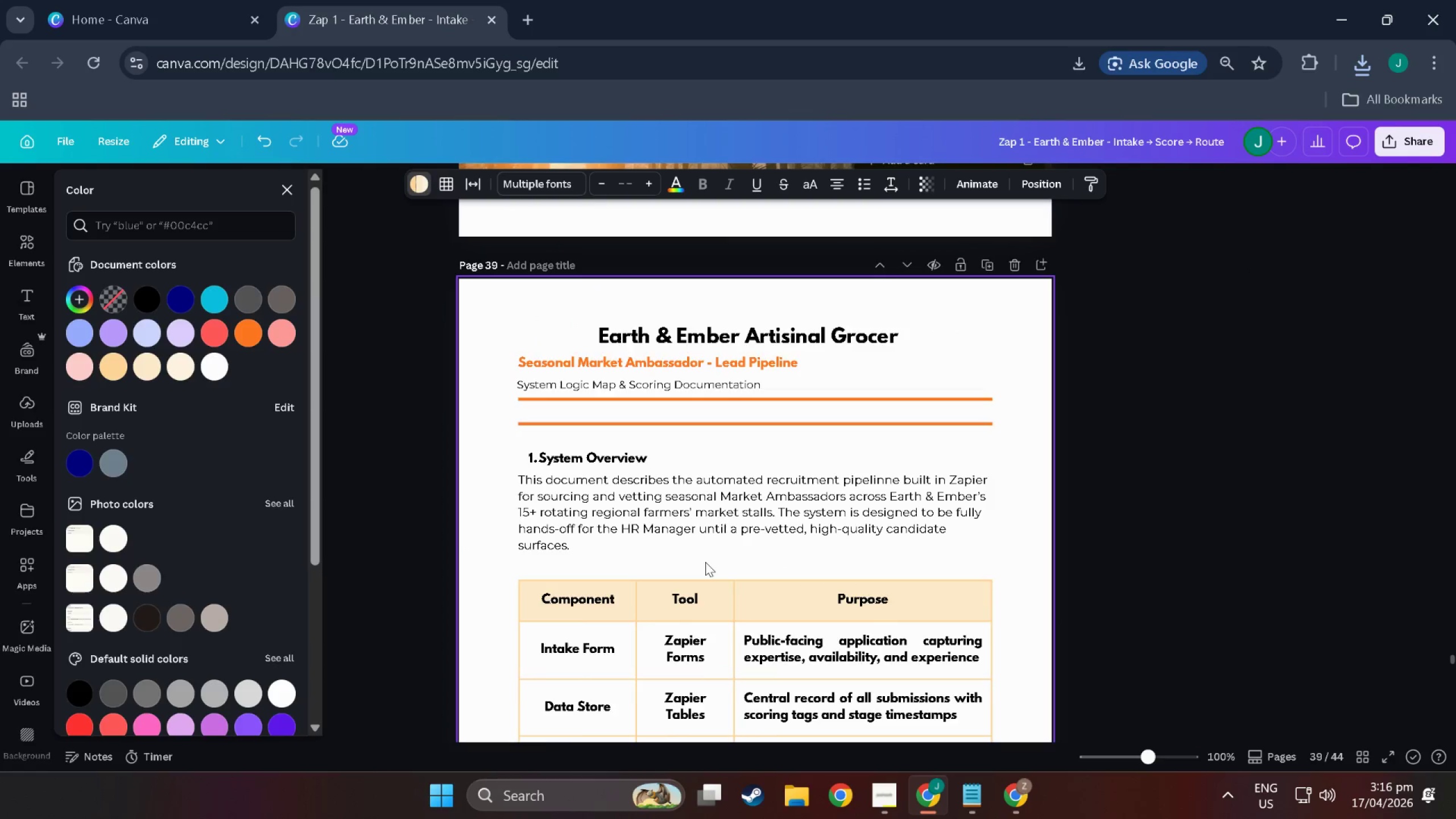 
scroll: coordinate [705, 559], scroll_direction: down, amount: 40.0
 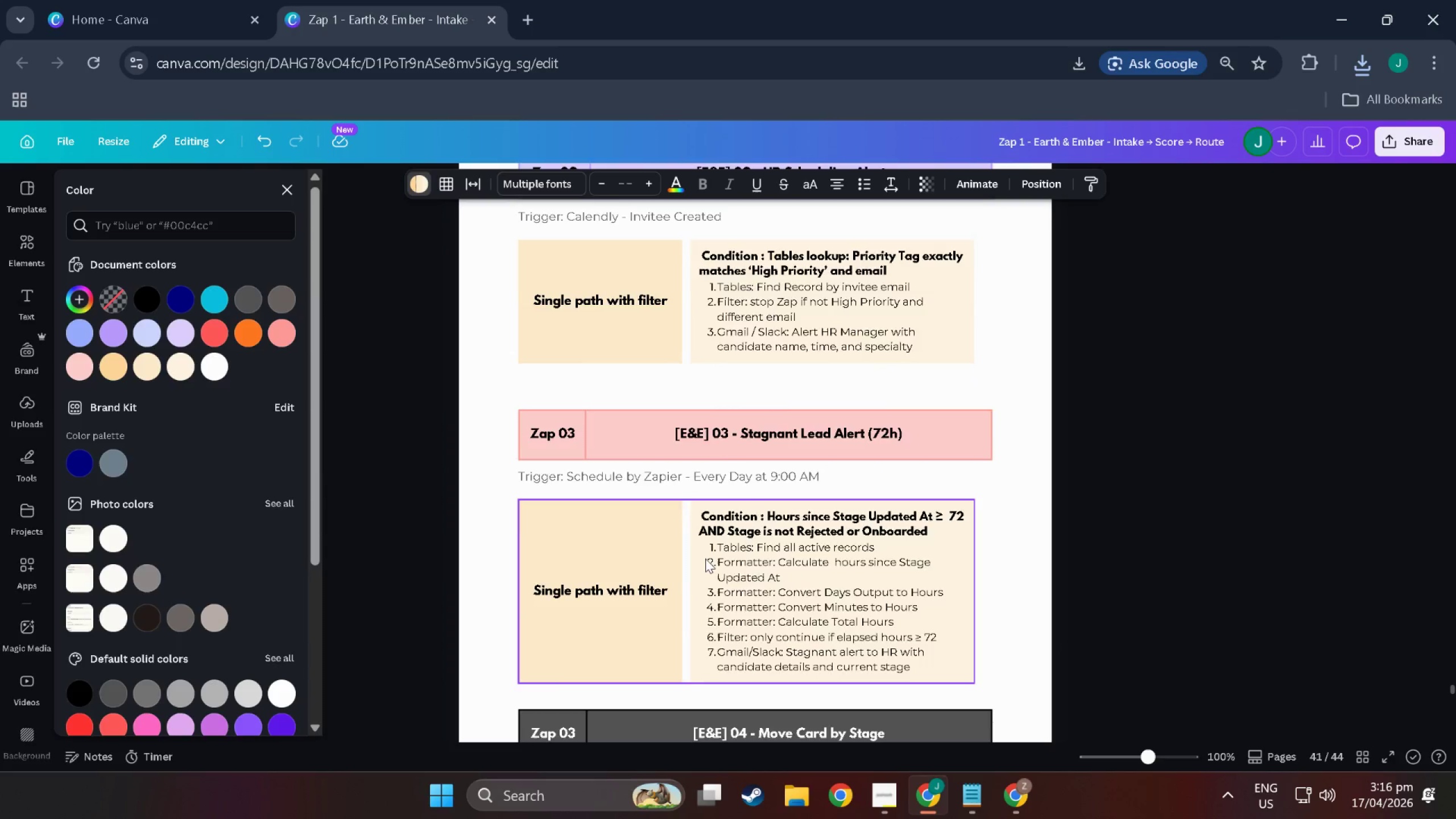 
scroll: coordinate [705, 559], scroll_direction: up, amount: 2.0
 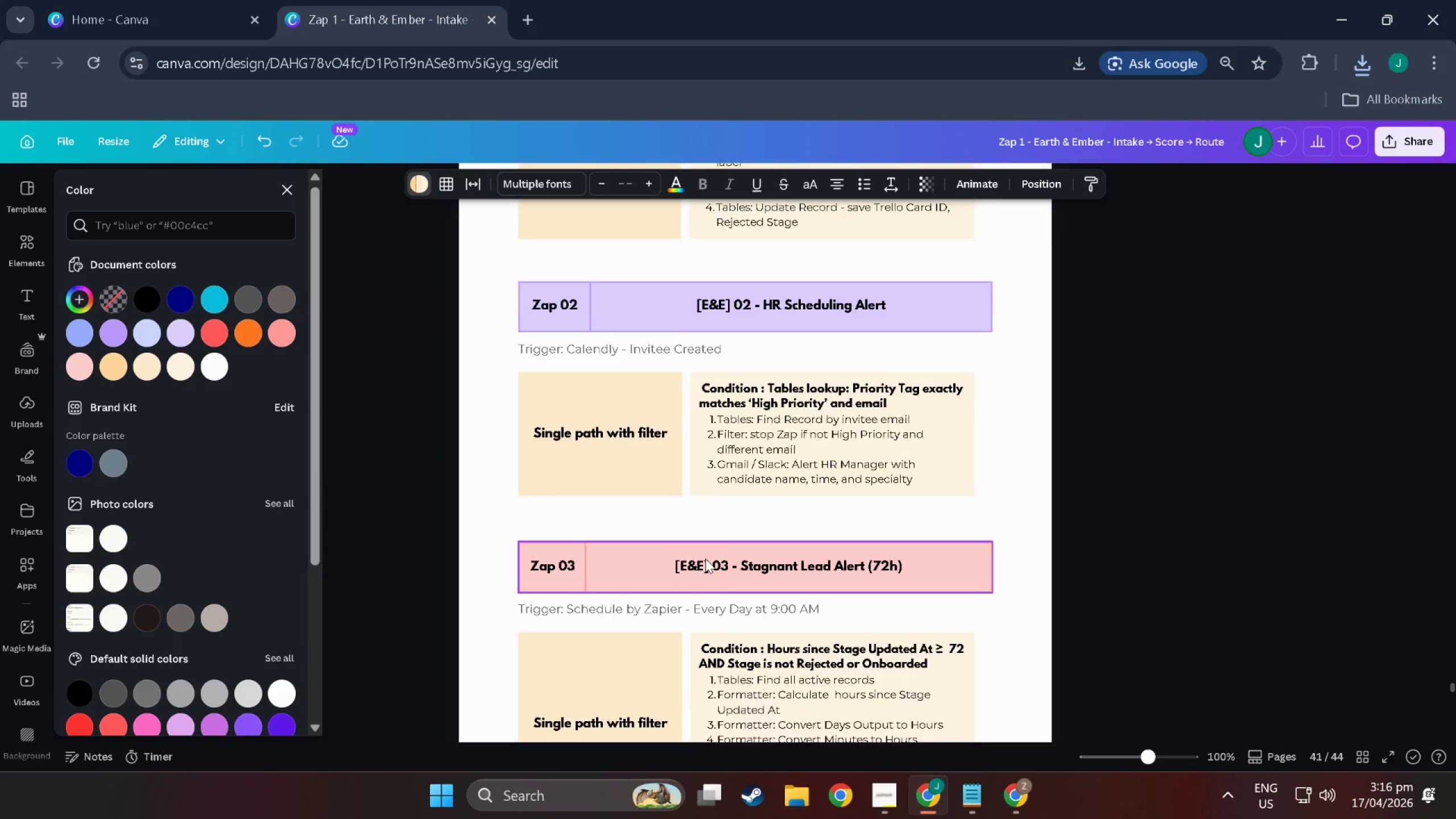 
scroll: coordinate [789, 351], scroll_direction: down, amount: 45.0
 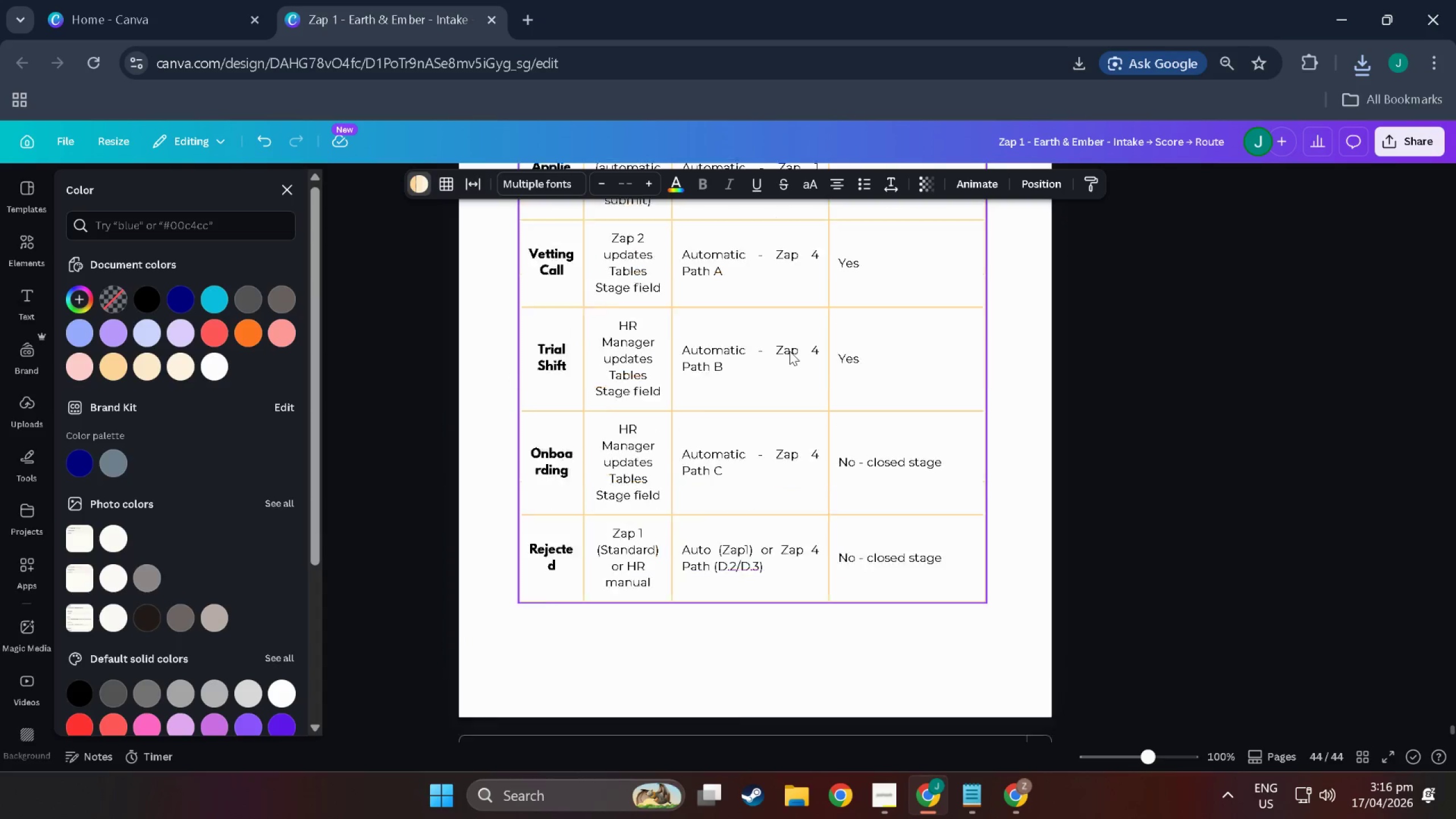 
scroll: coordinate [790, 353], scroll_direction: none, amount: 0.0
 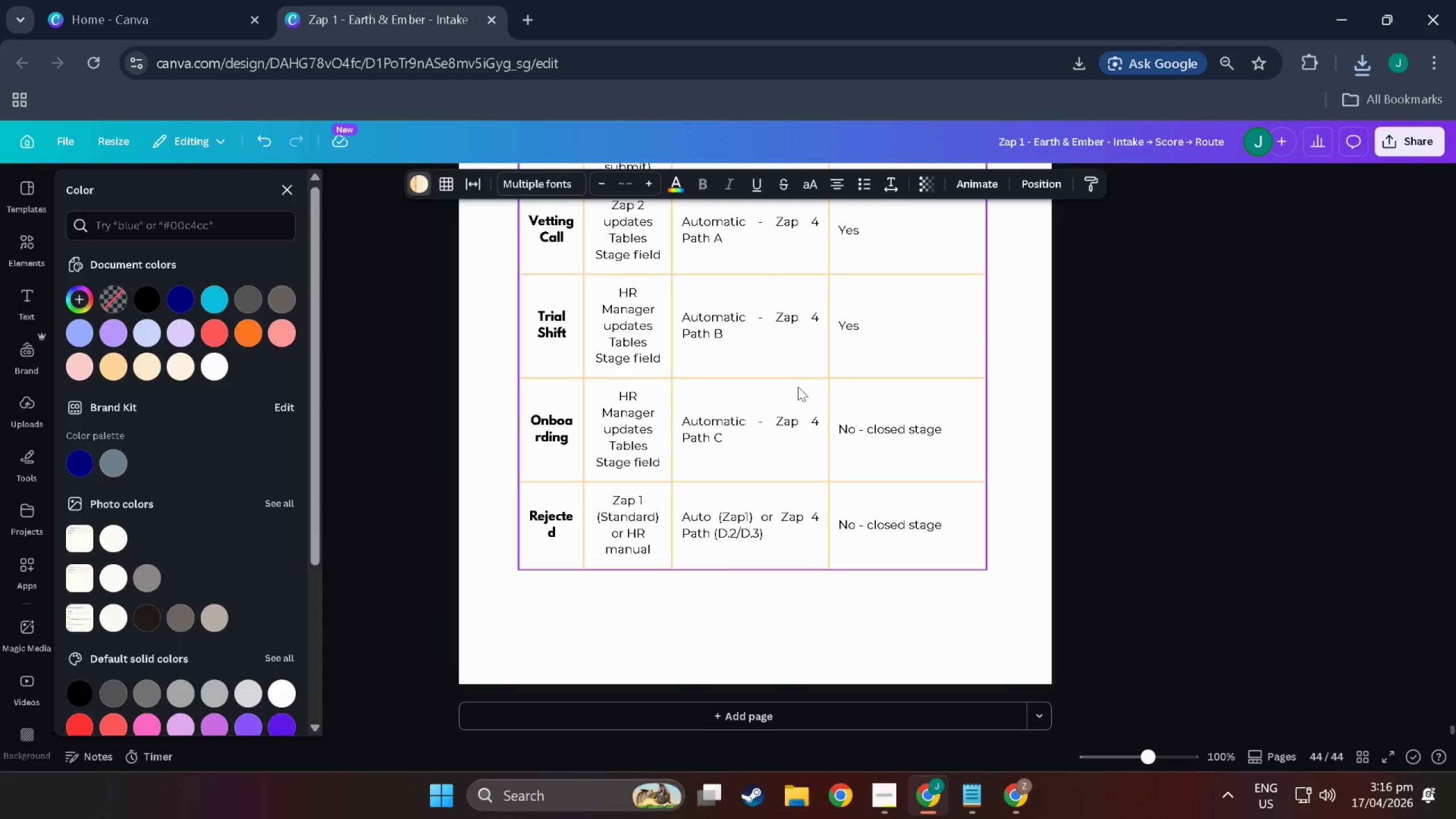 
scroll: coordinate [802, 406], scroll_direction: down, amount: 1.0
 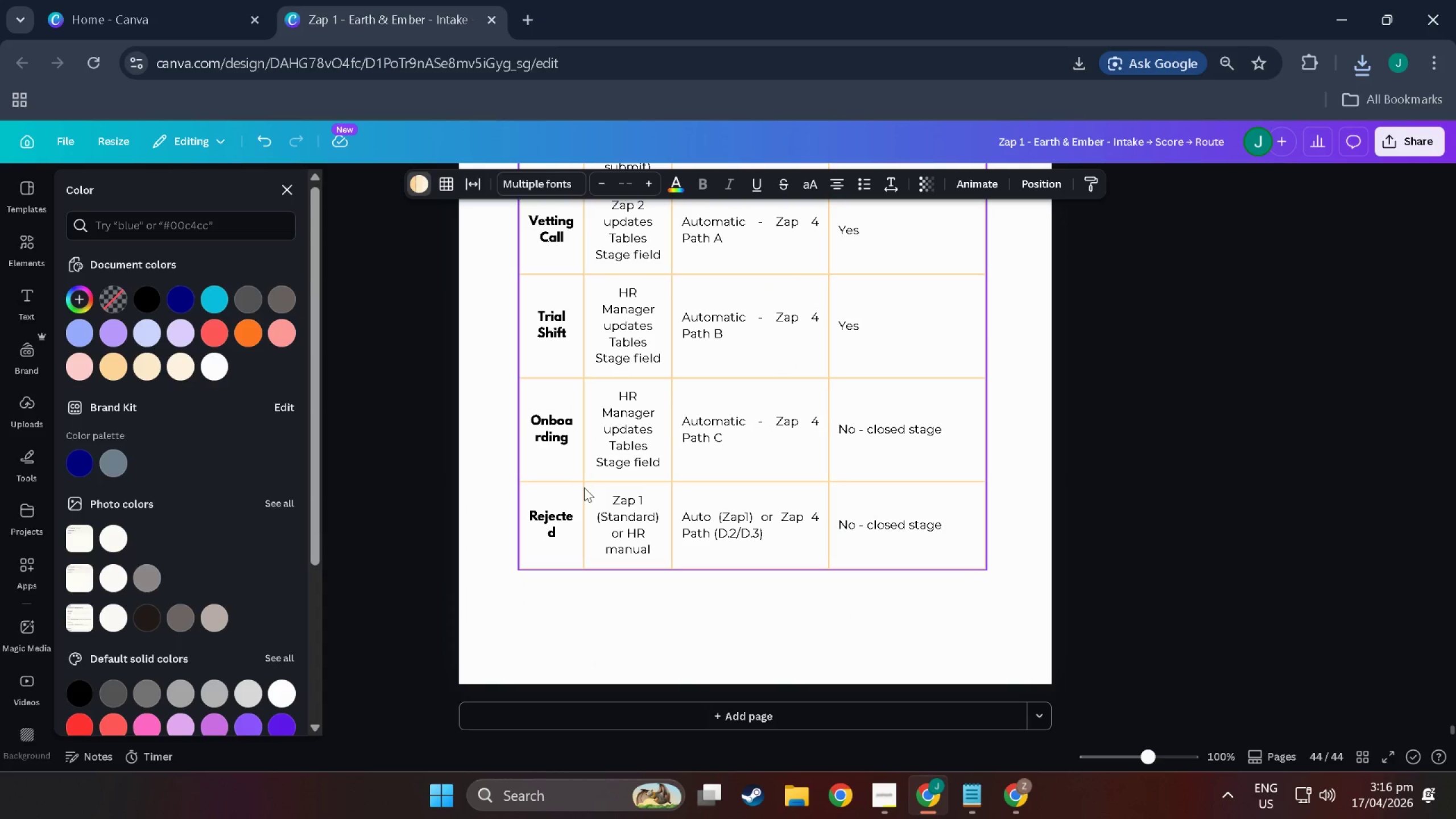 
left_click([591, 489])
 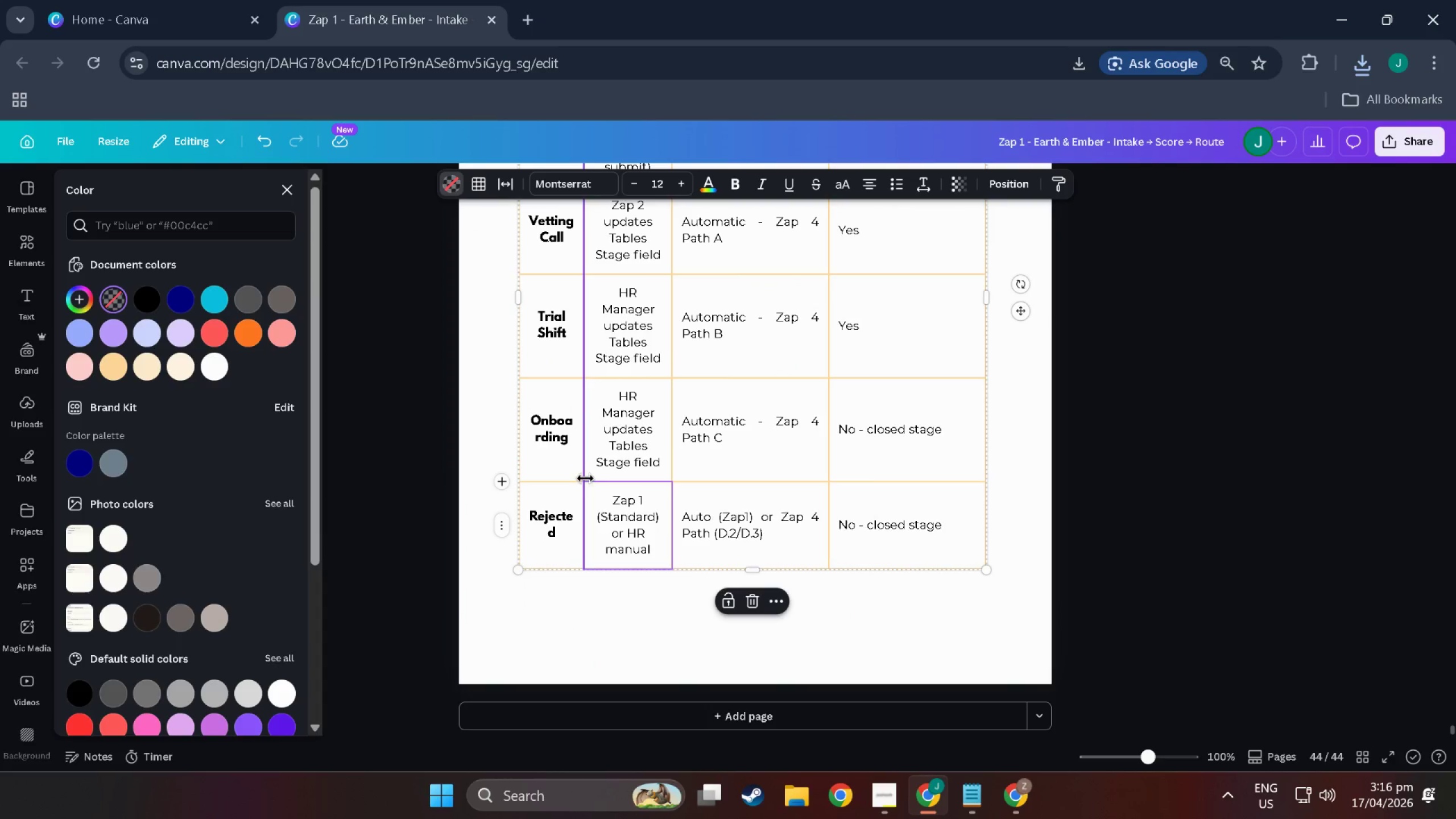 
left_click([585, 478])
 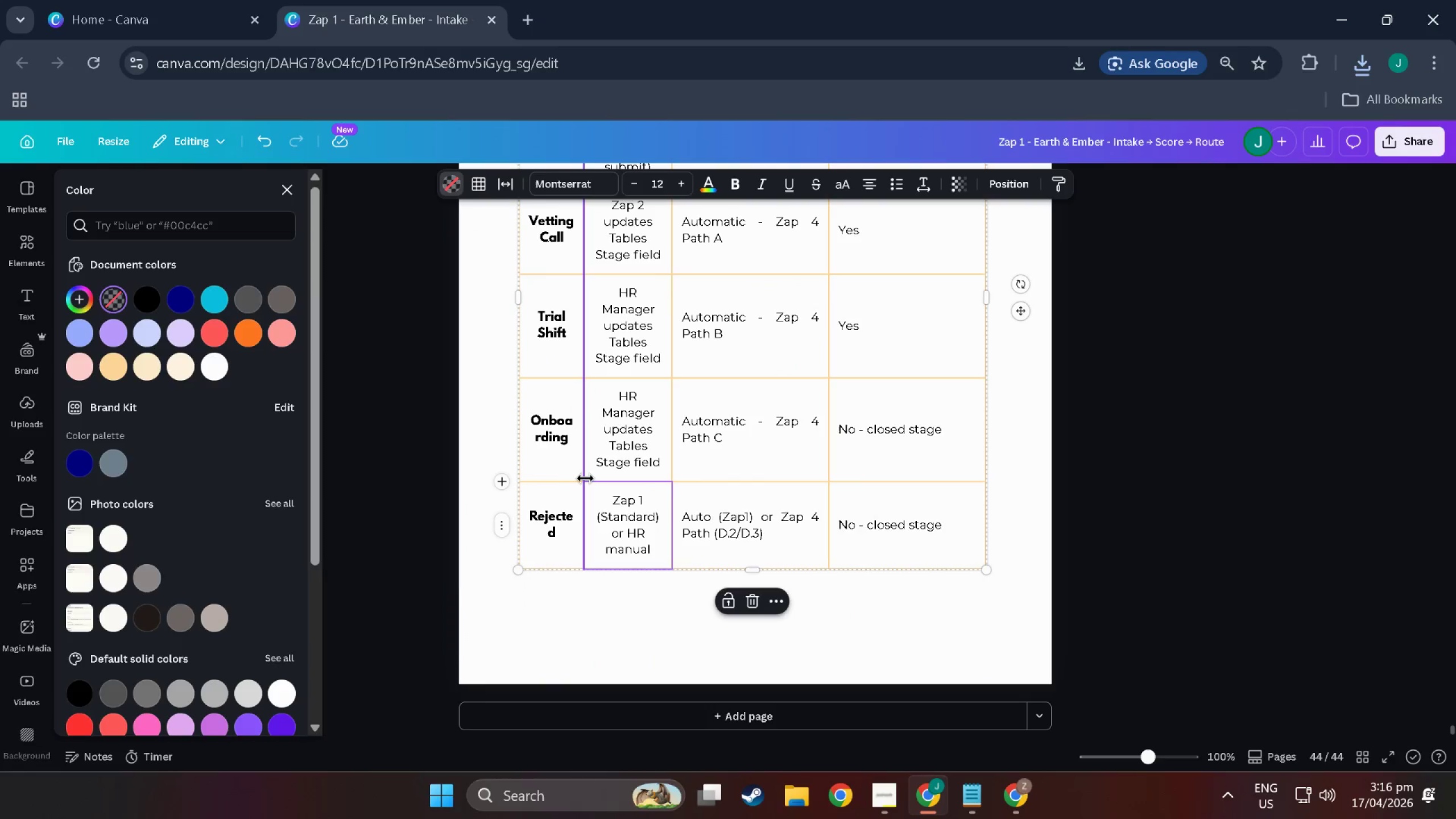 
left_click_drag(start_coordinate=[585, 478], to_coordinate=[593, 478])
 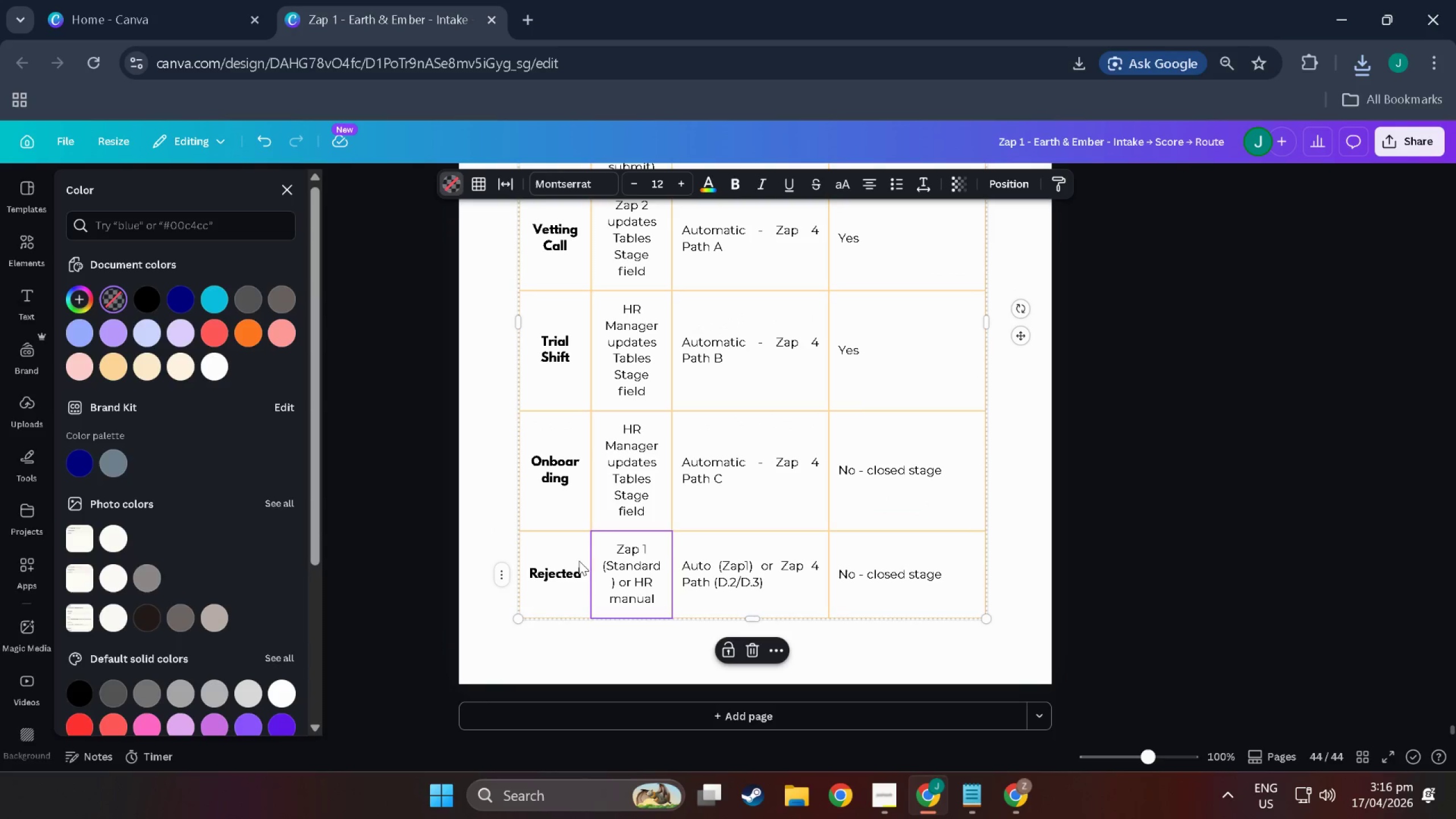 
left_click([572, 629])
 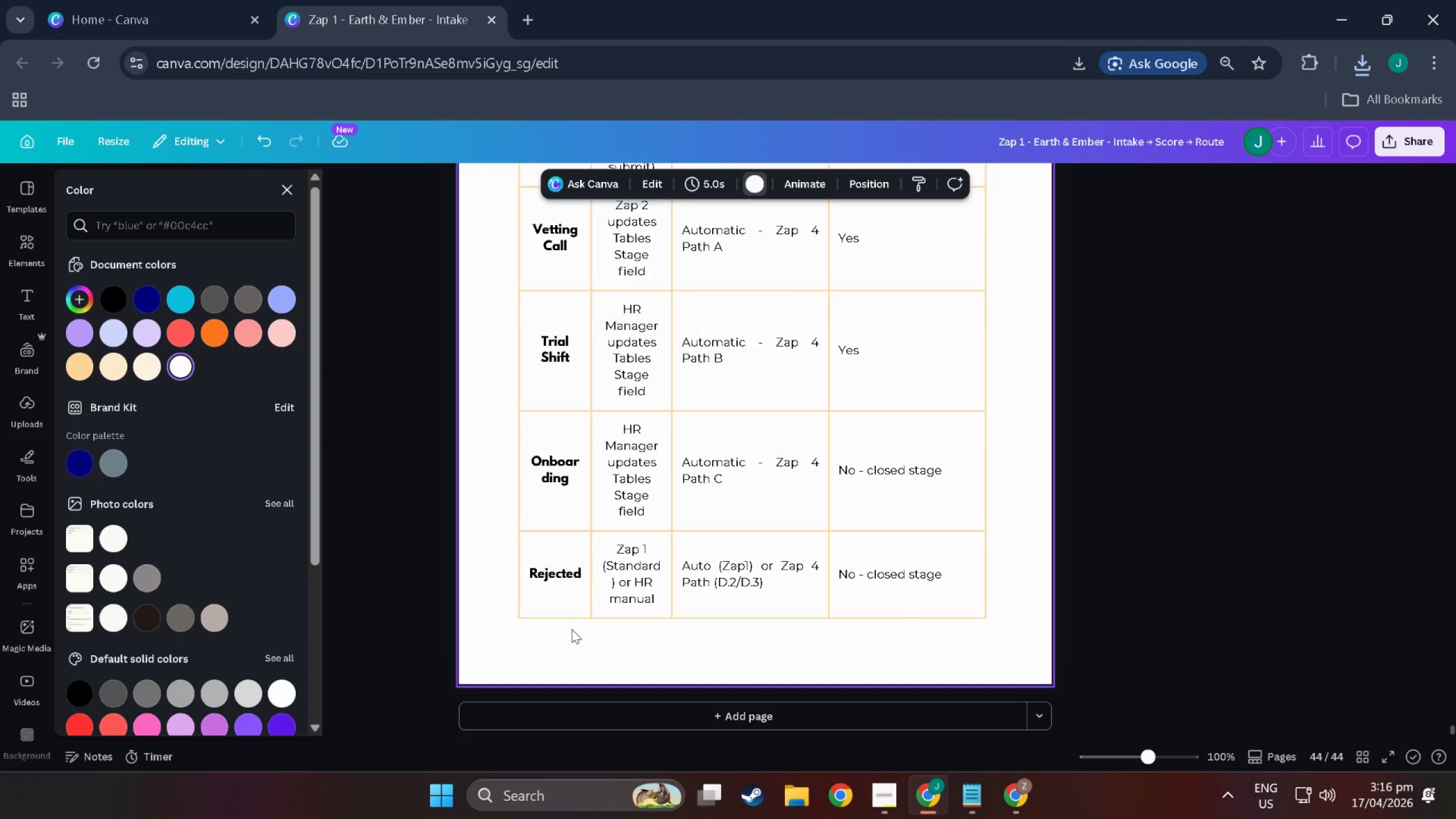 
scroll: coordinate [555, 606], scroll_direction: up, amount: 7.0
 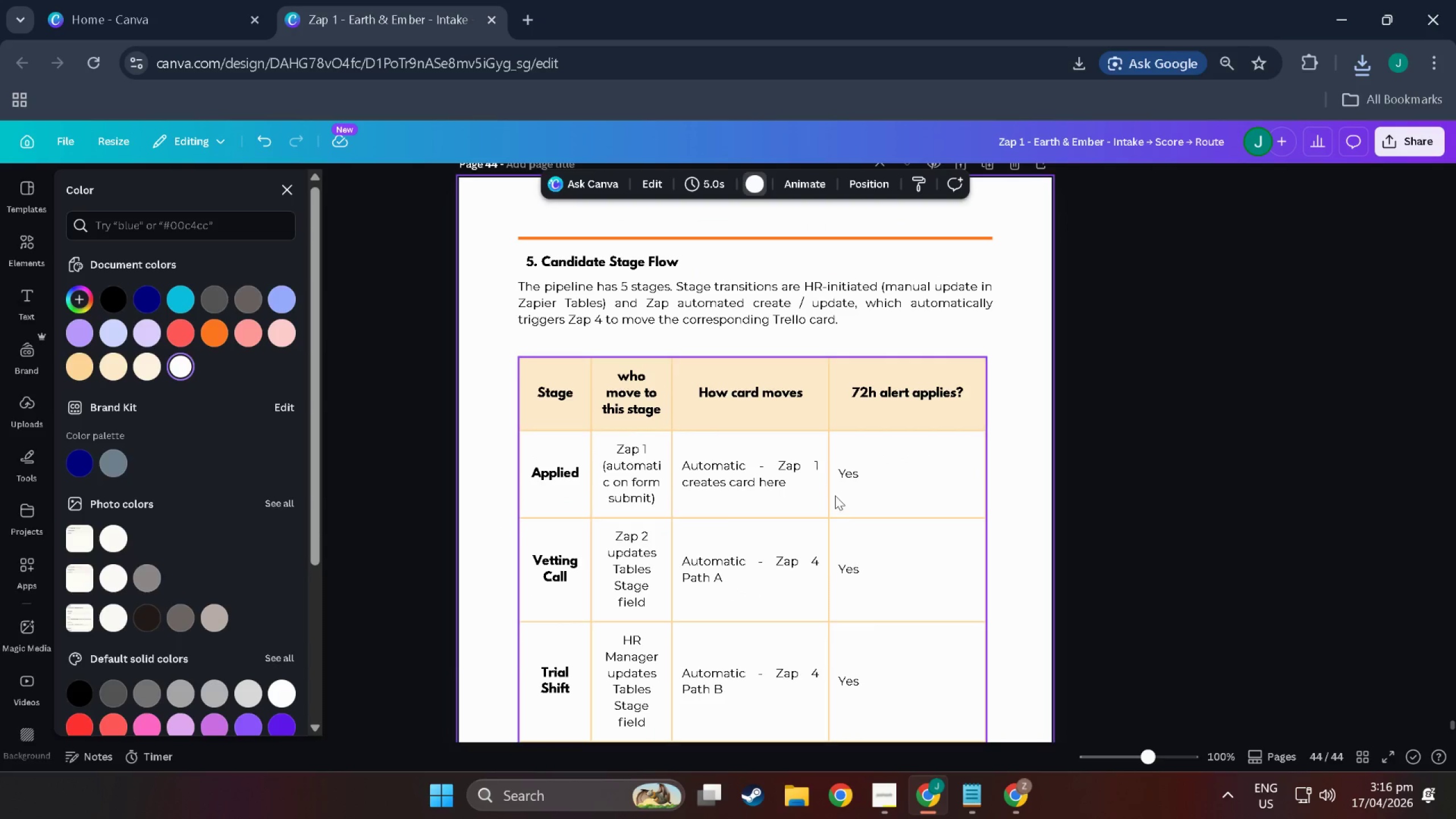 
left_click([826, 500])
 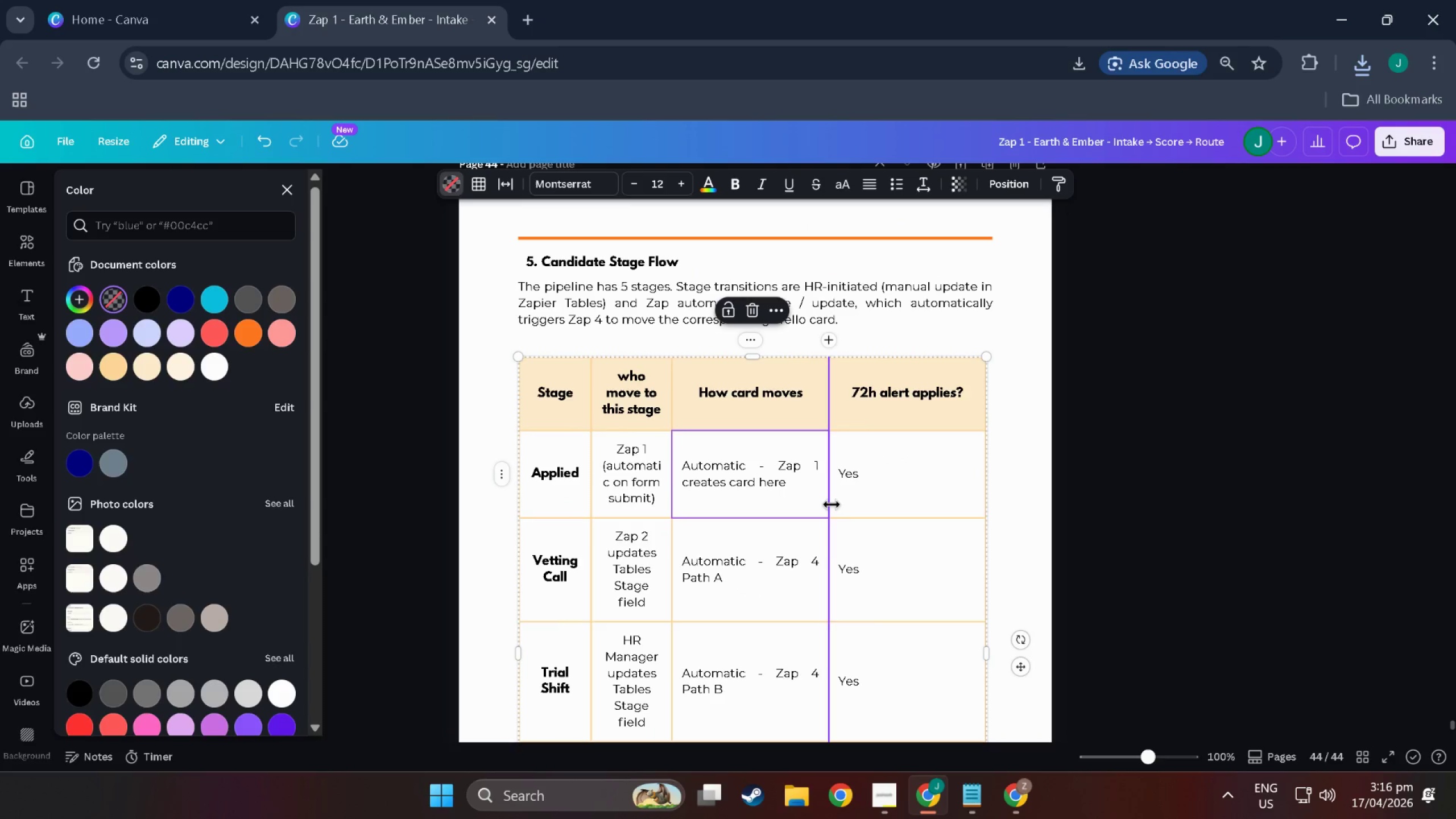 
left_click_drag(start_coordinate=[832, 504], to_coordinate=[911, 506])
 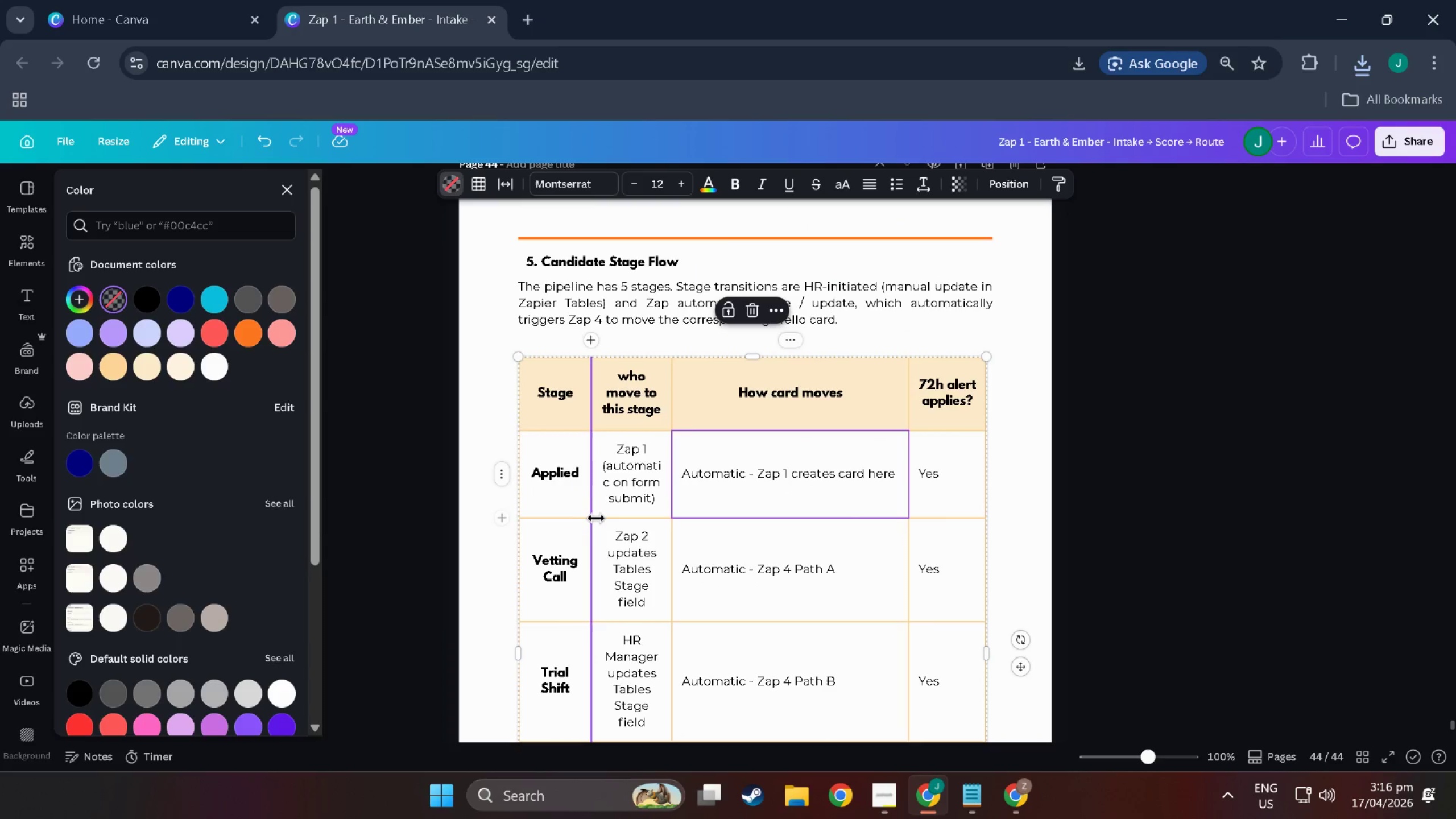 
scroll: coordinate [586, 543], scroll_direction: down, amount: 8.0
 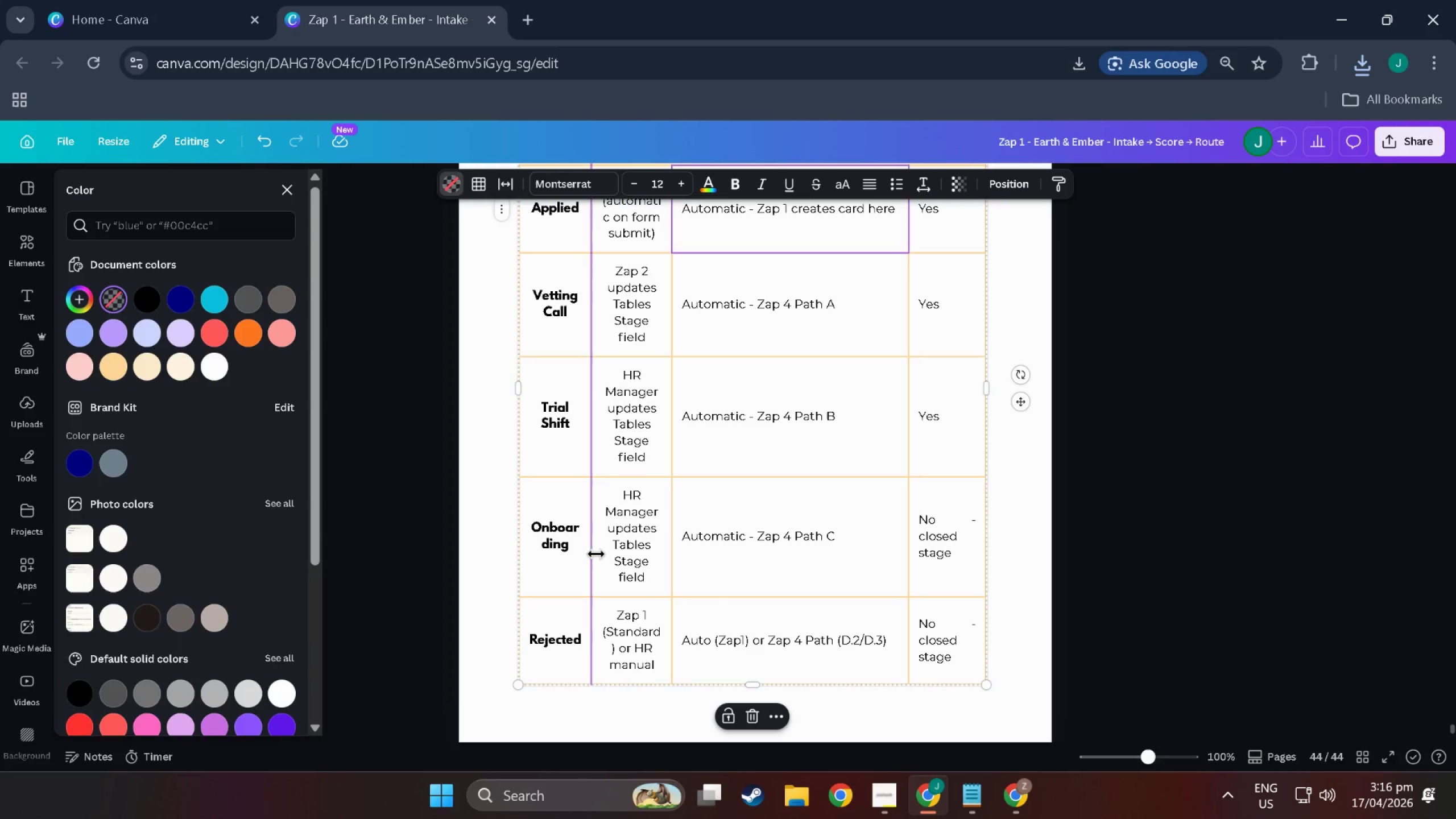 
left_click_drag(start_coordinate=[590, 548], to_coordinate=[607, 552])
 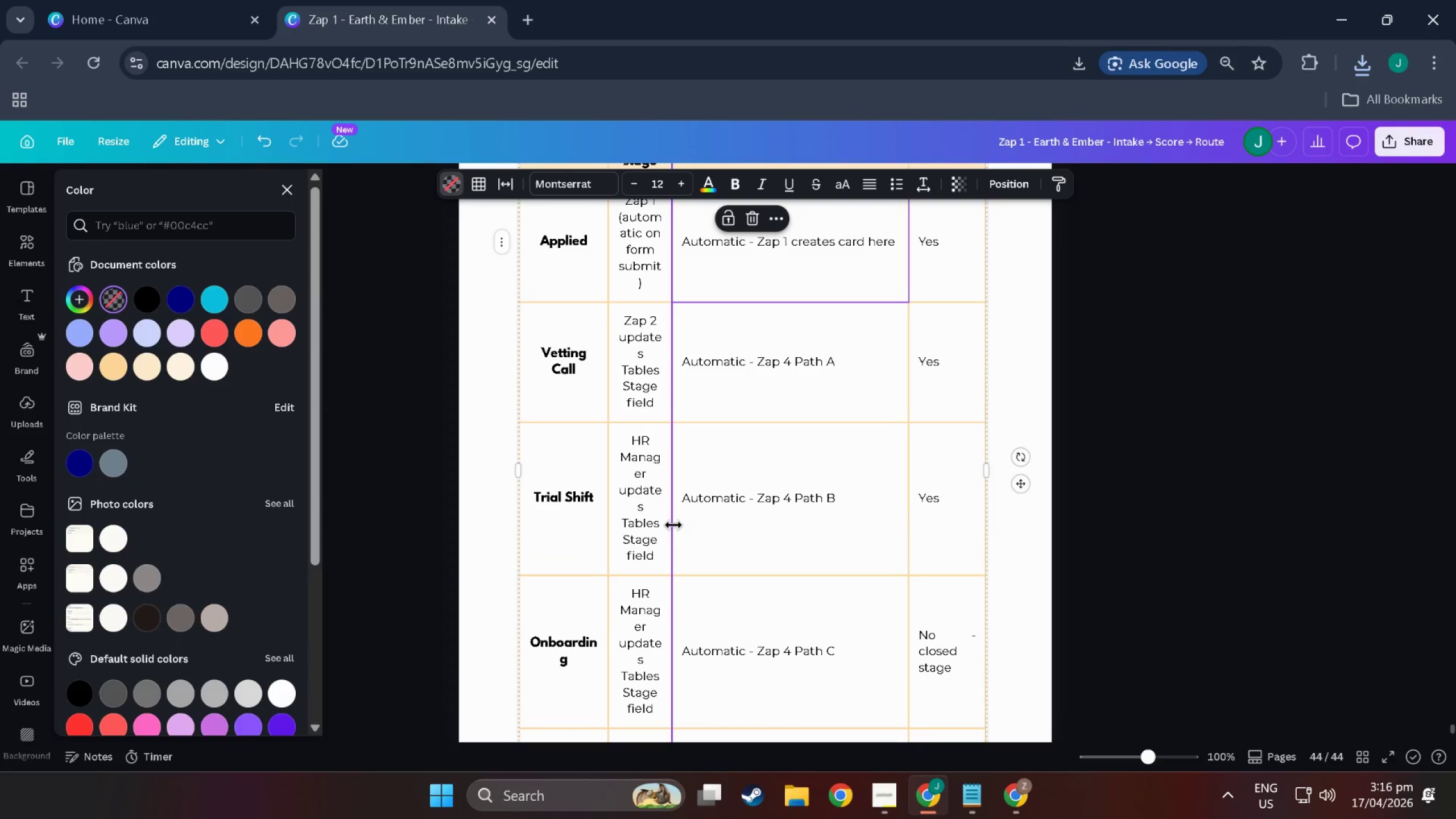 
left_click_drag(start_coordinate=[673, 525], to_coordinate=[735, 526])
 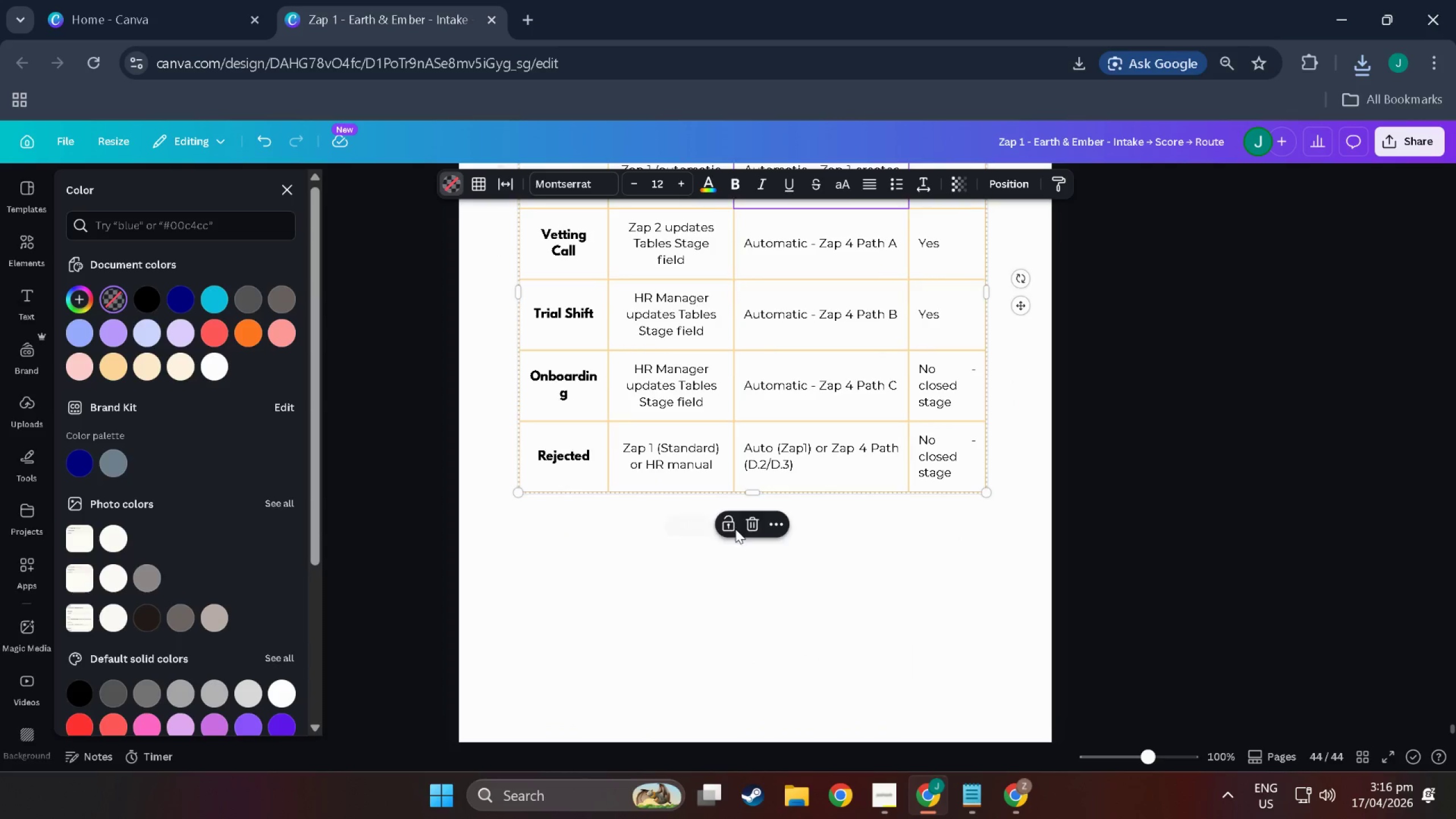 
scroll: coordinate [733, 561], scroll_direction: up, amount: 5.0
 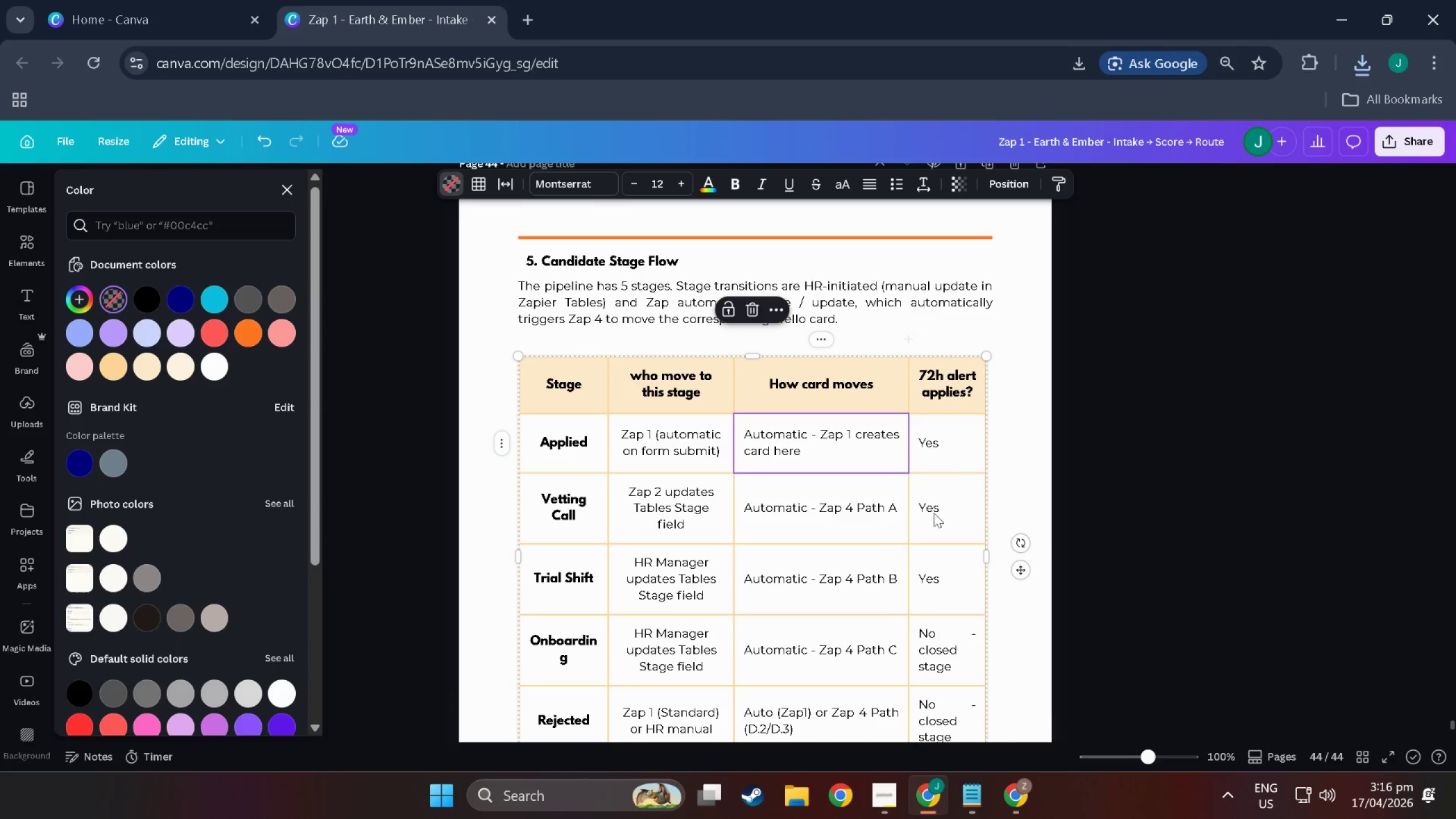 
left_click([857, 586])
 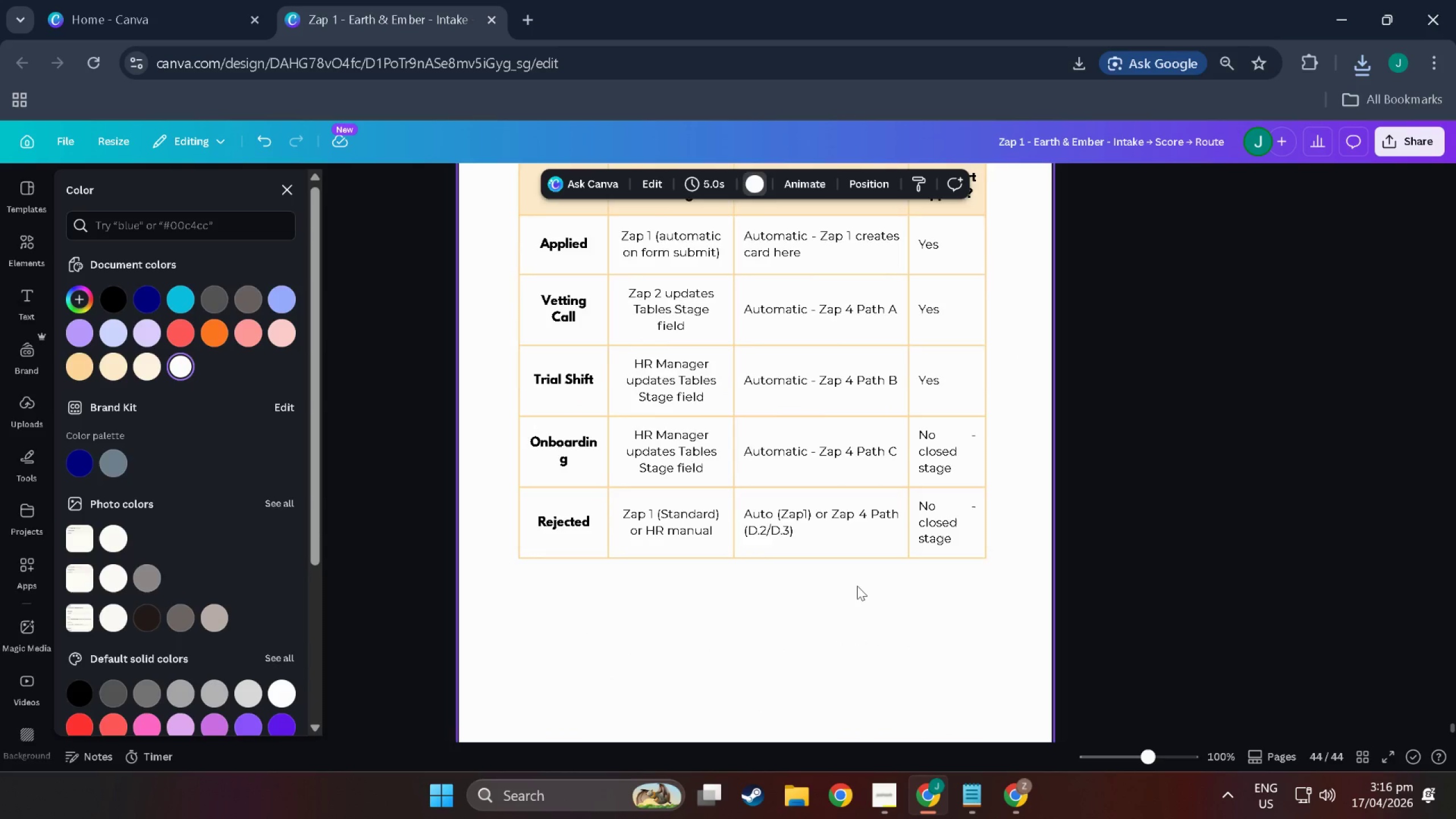 
scroll: coordinate [949, 499], scroll_direction: down, amount: 3.0
 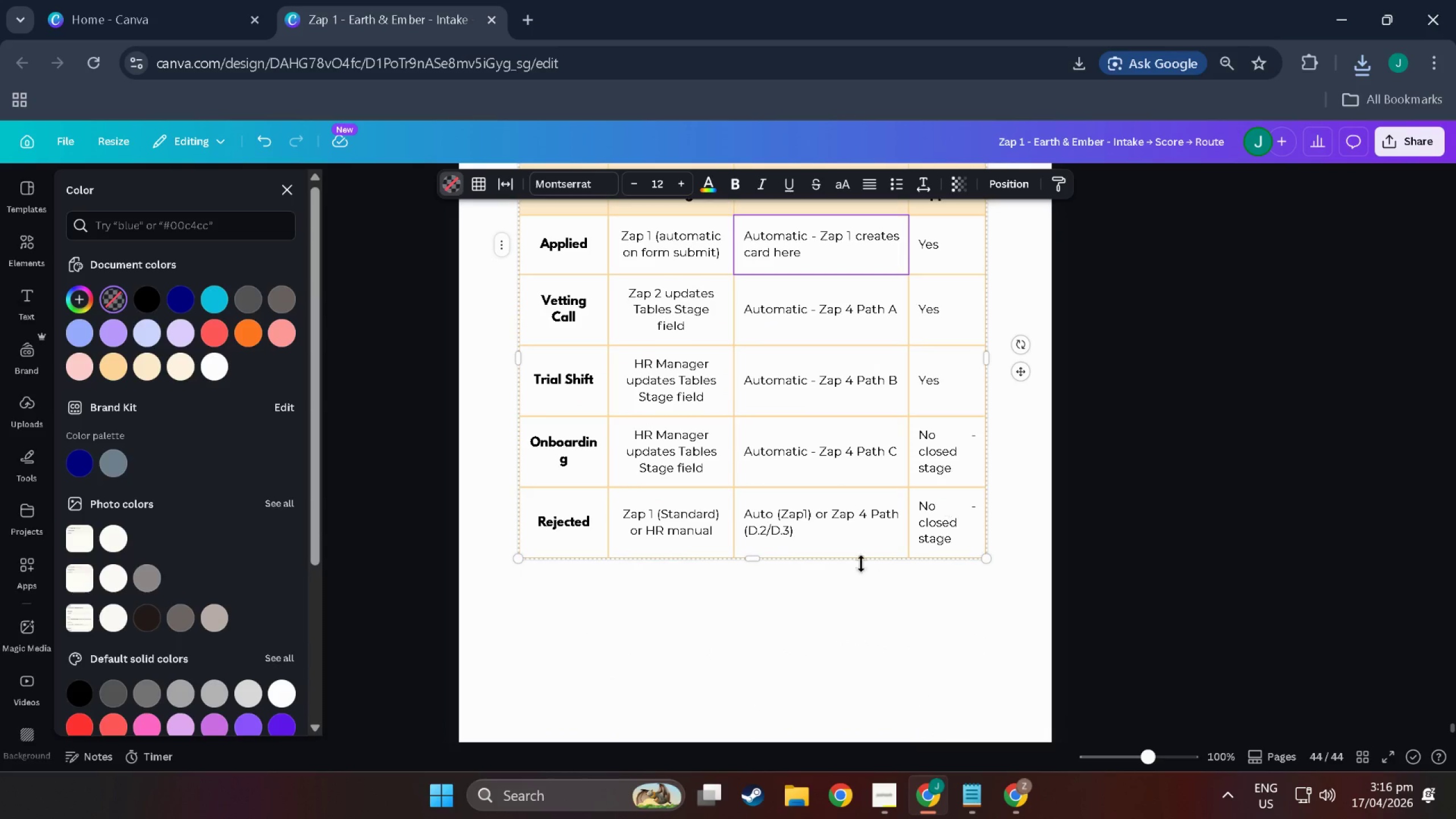 
scroll: coordinate [803, 557], scroll_direction: none, amount: 0.0
 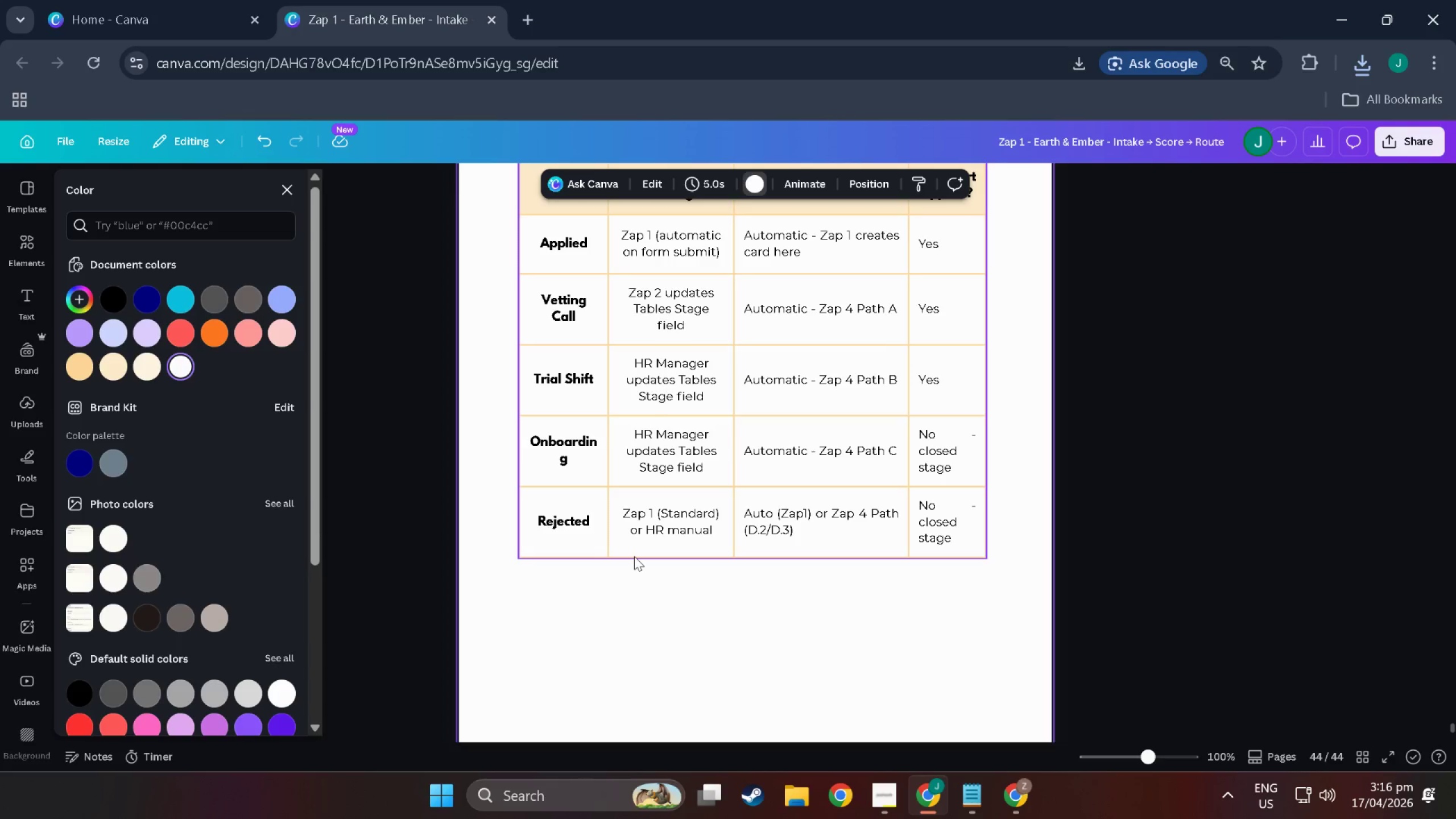 
scroll: coordinate [634, 549], scroll_direction: up, amount: 7.0
 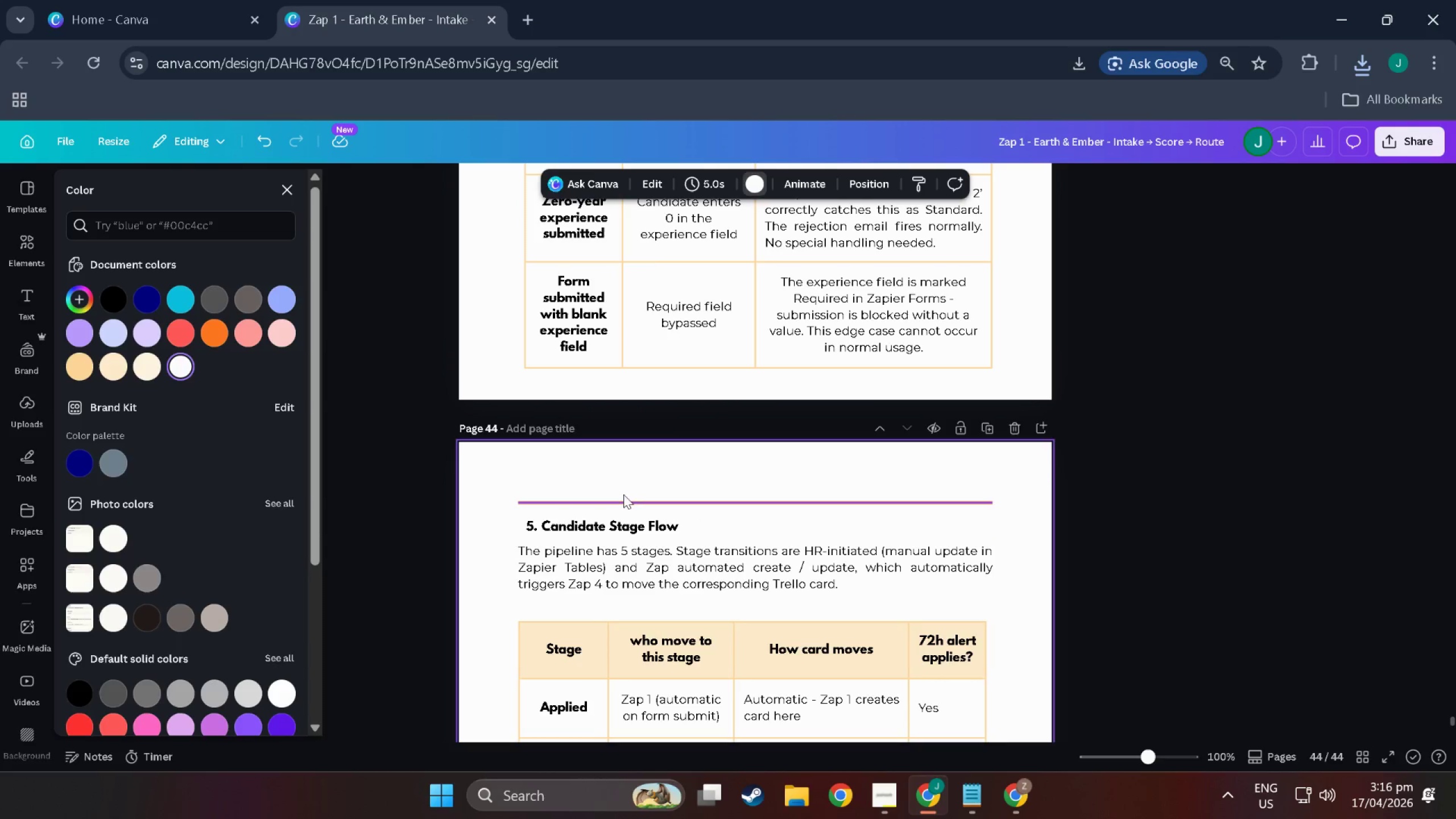 
left_click([631, 508])
 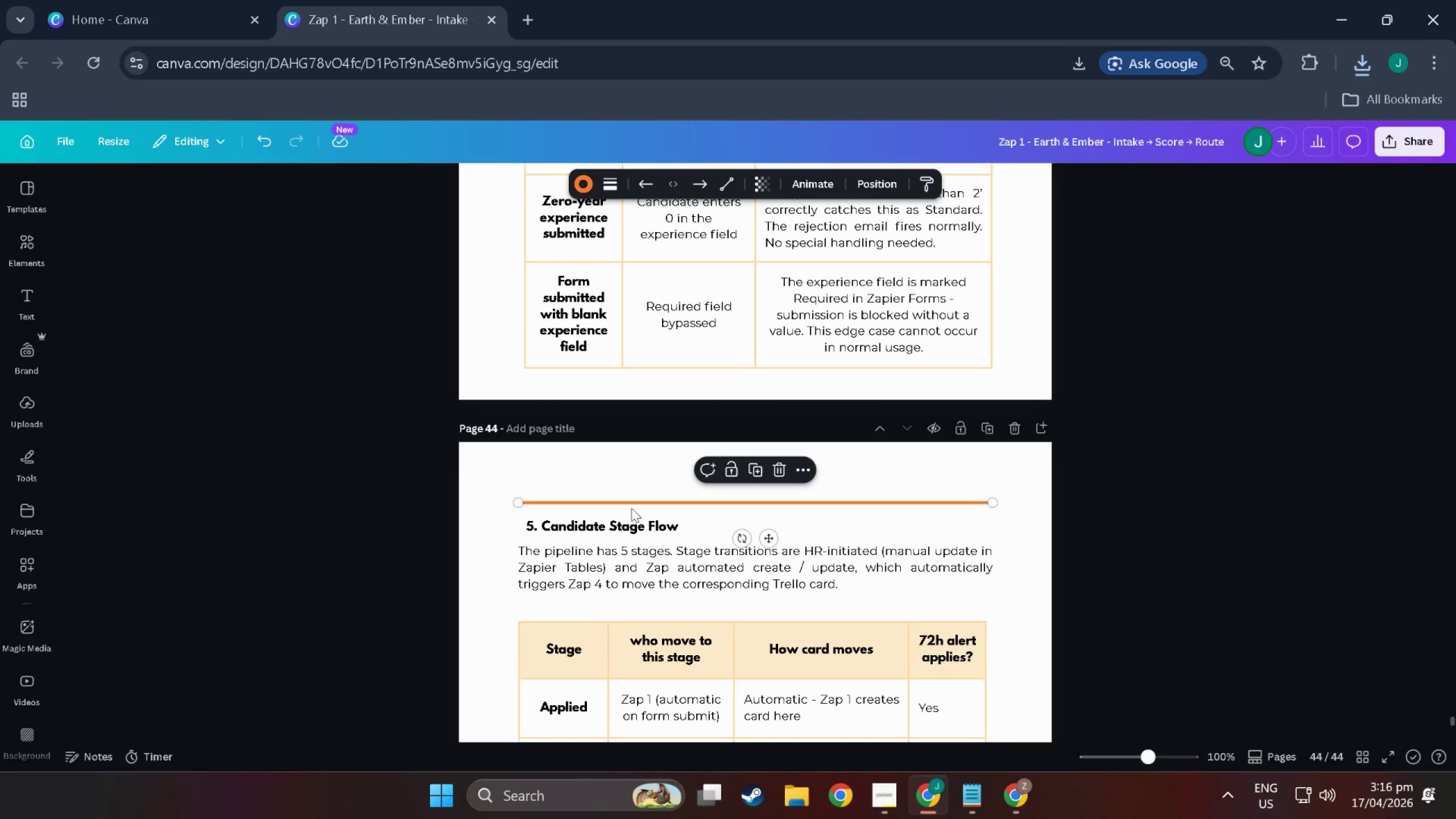 
key(Control+C)